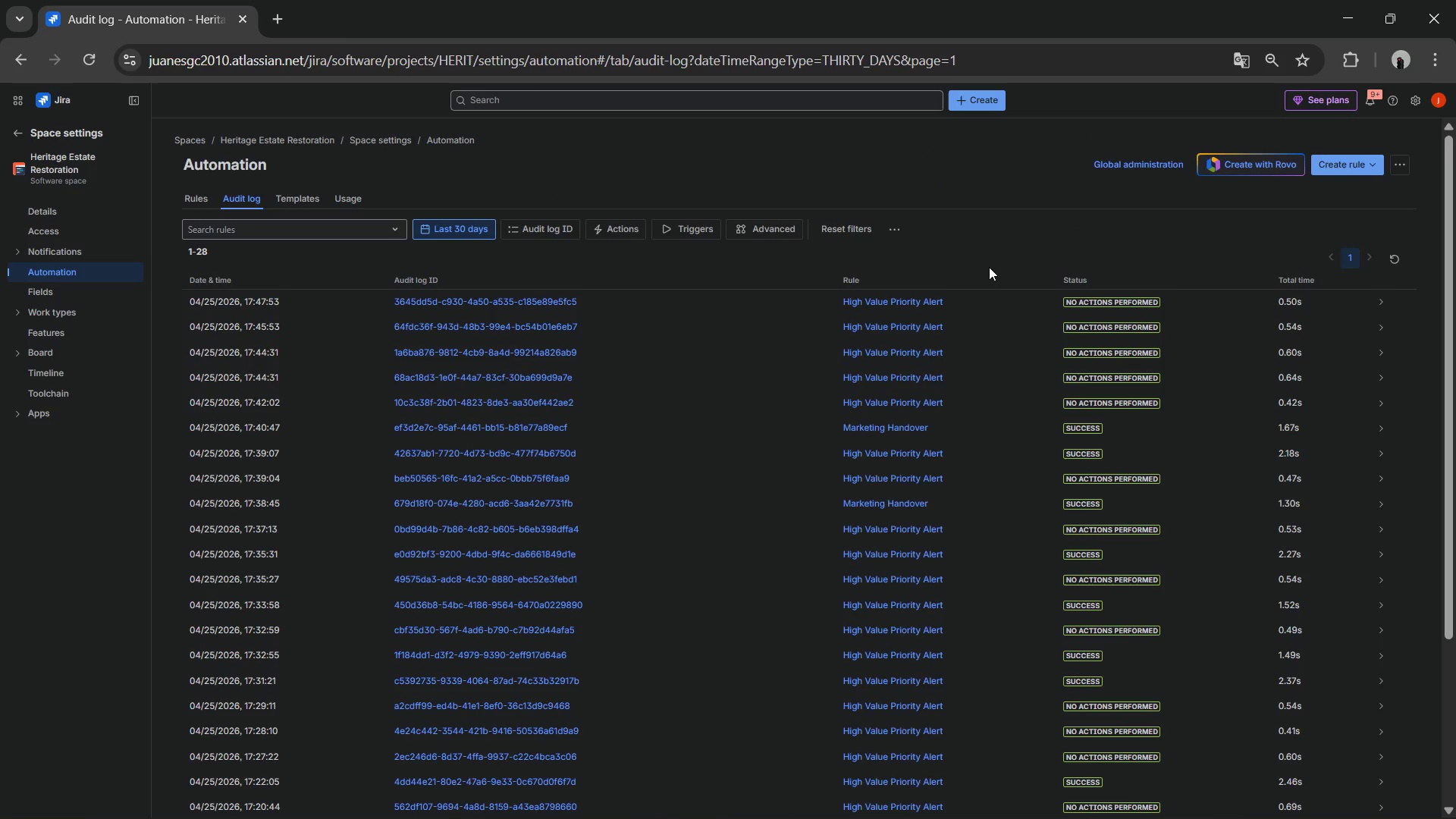 
scroll: coordinate [967, 272], scroll_direction: down, amount: 6.0
 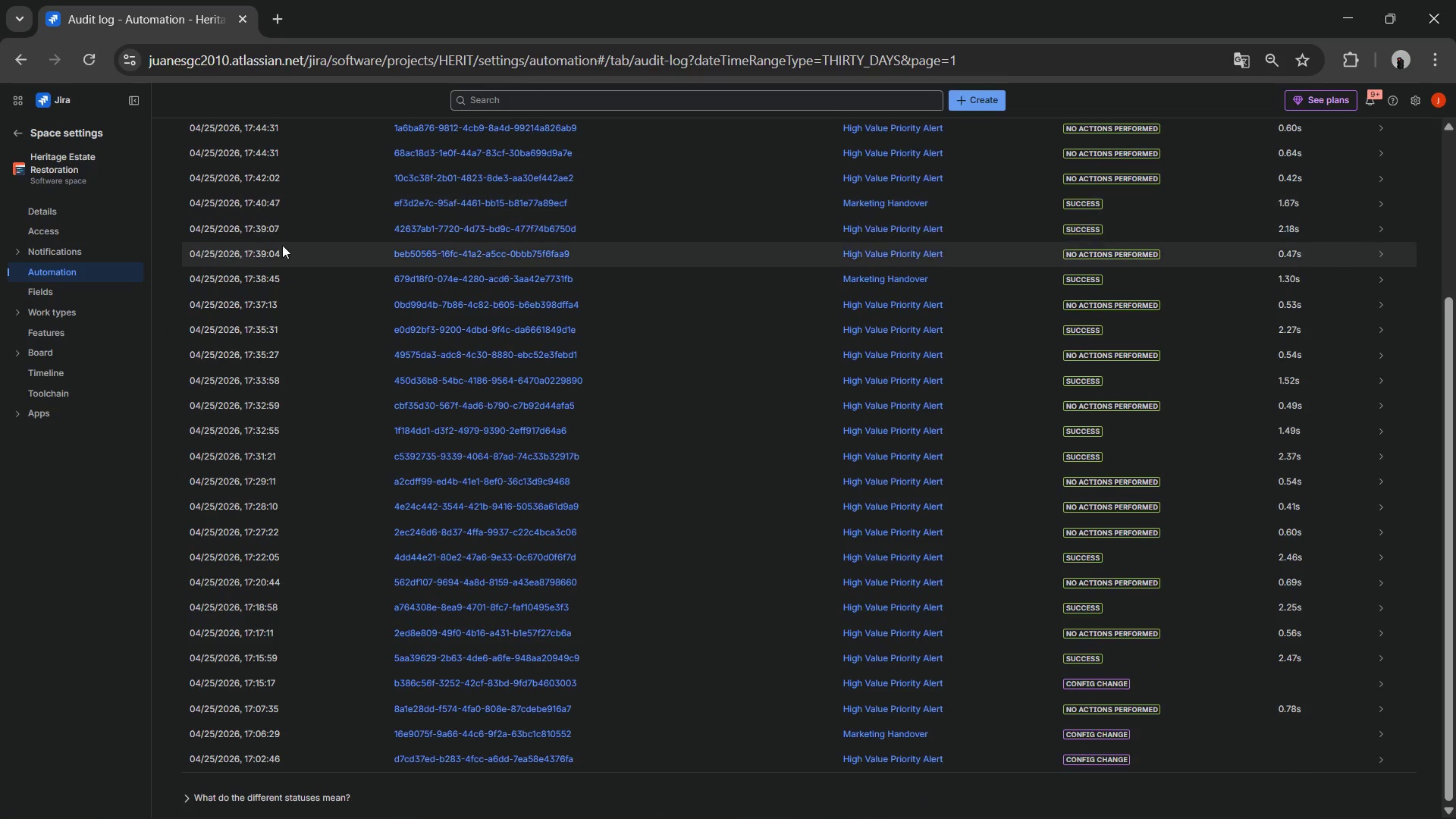 
scroll: coordinate [236, 303], scroll_direction: up, amount: 1.0
 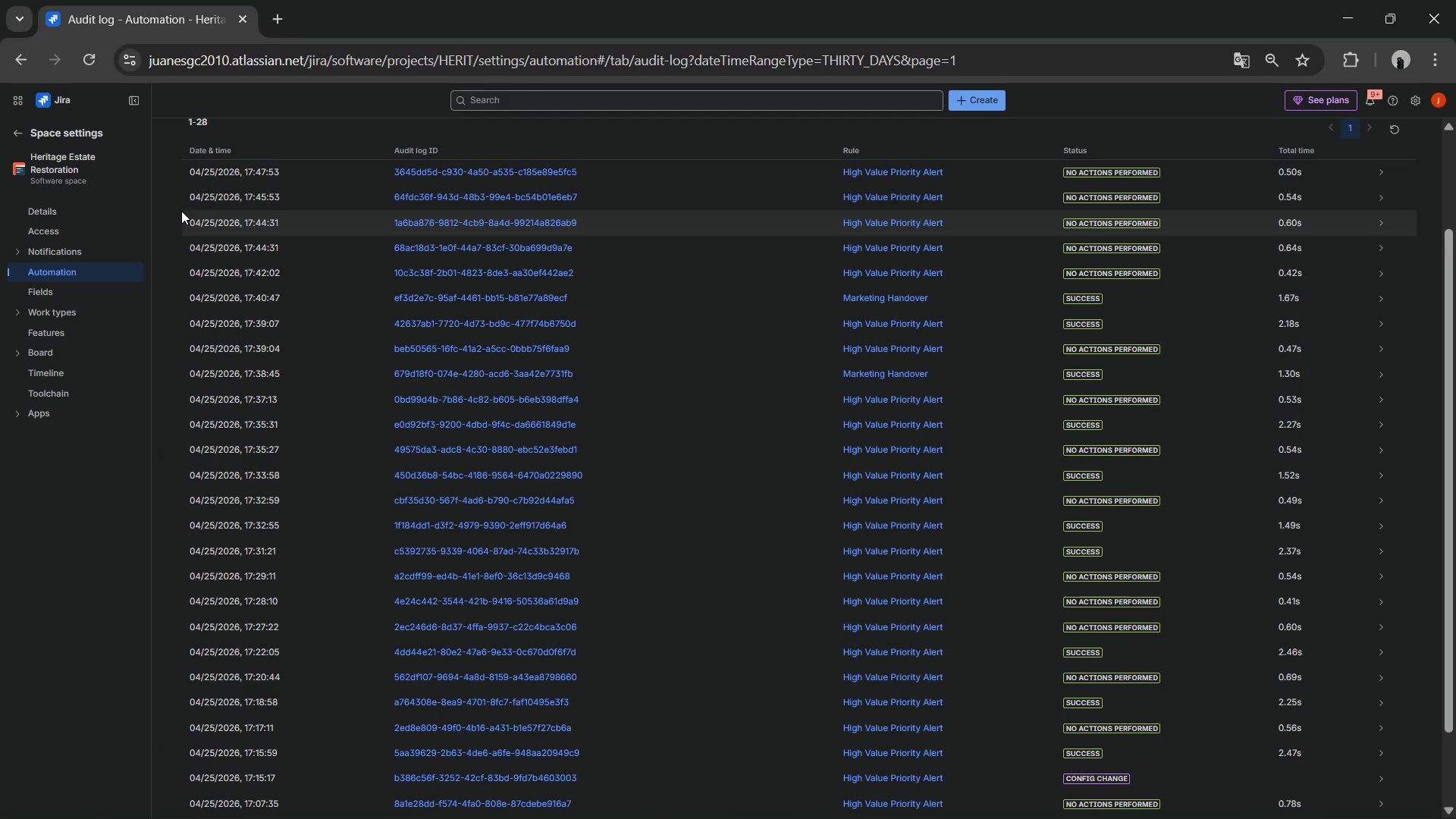 
key(Meta+Shift+ShiftLeft)
 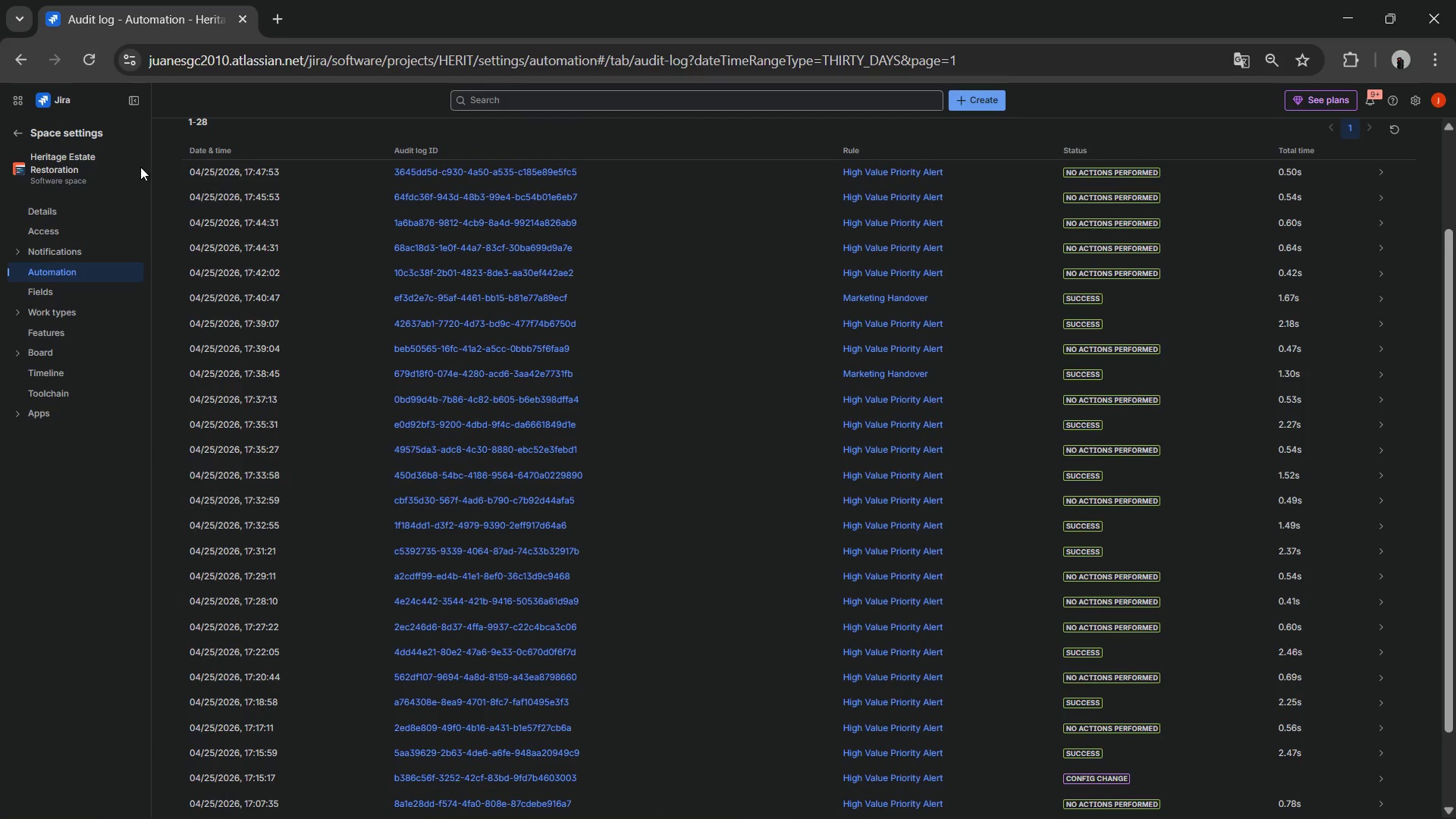 
key(Meta+Shift+S)
 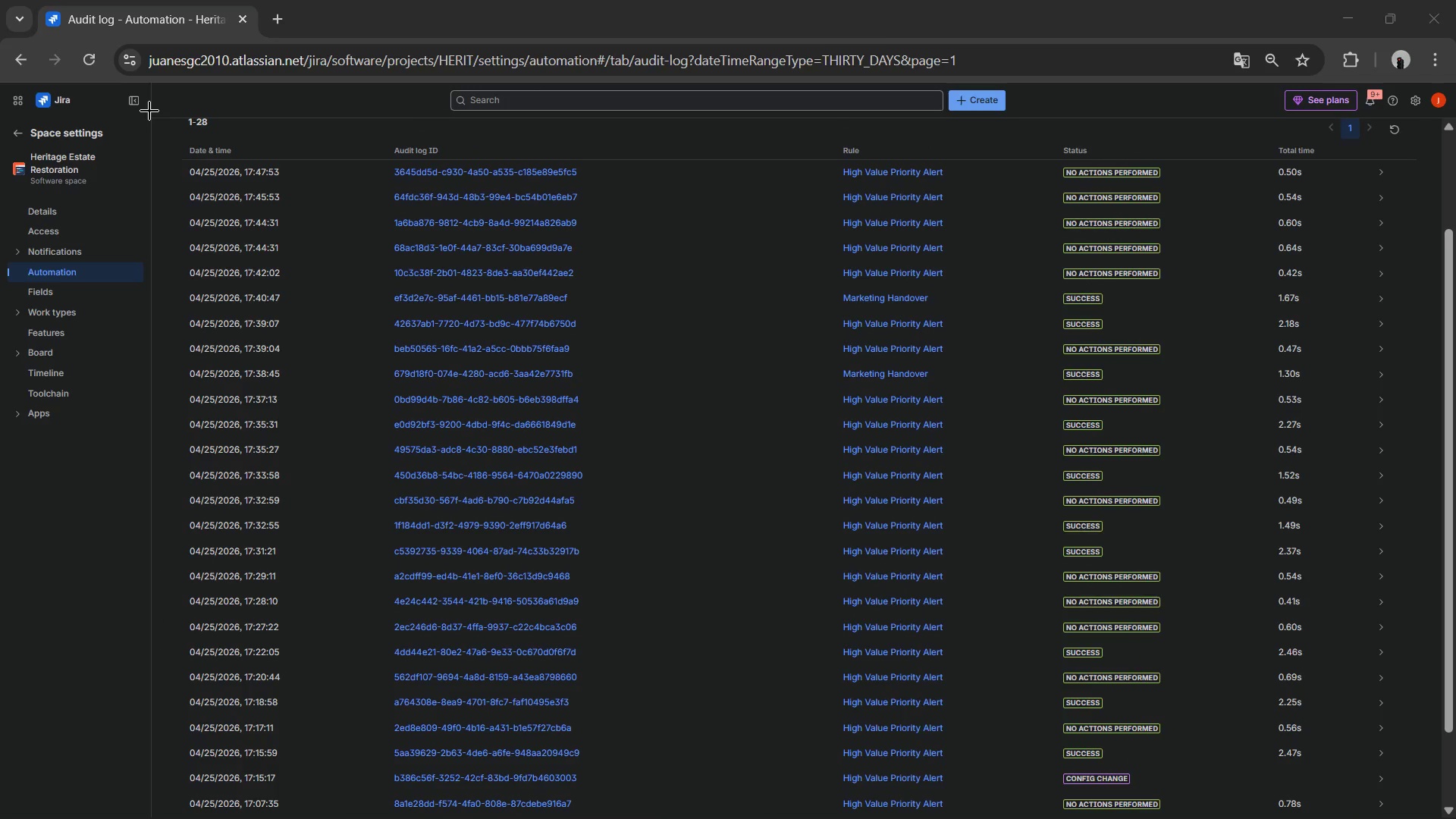 
left_click_drag(start_coordinate=[155, 101], to_coordinate=[1455, 818])
 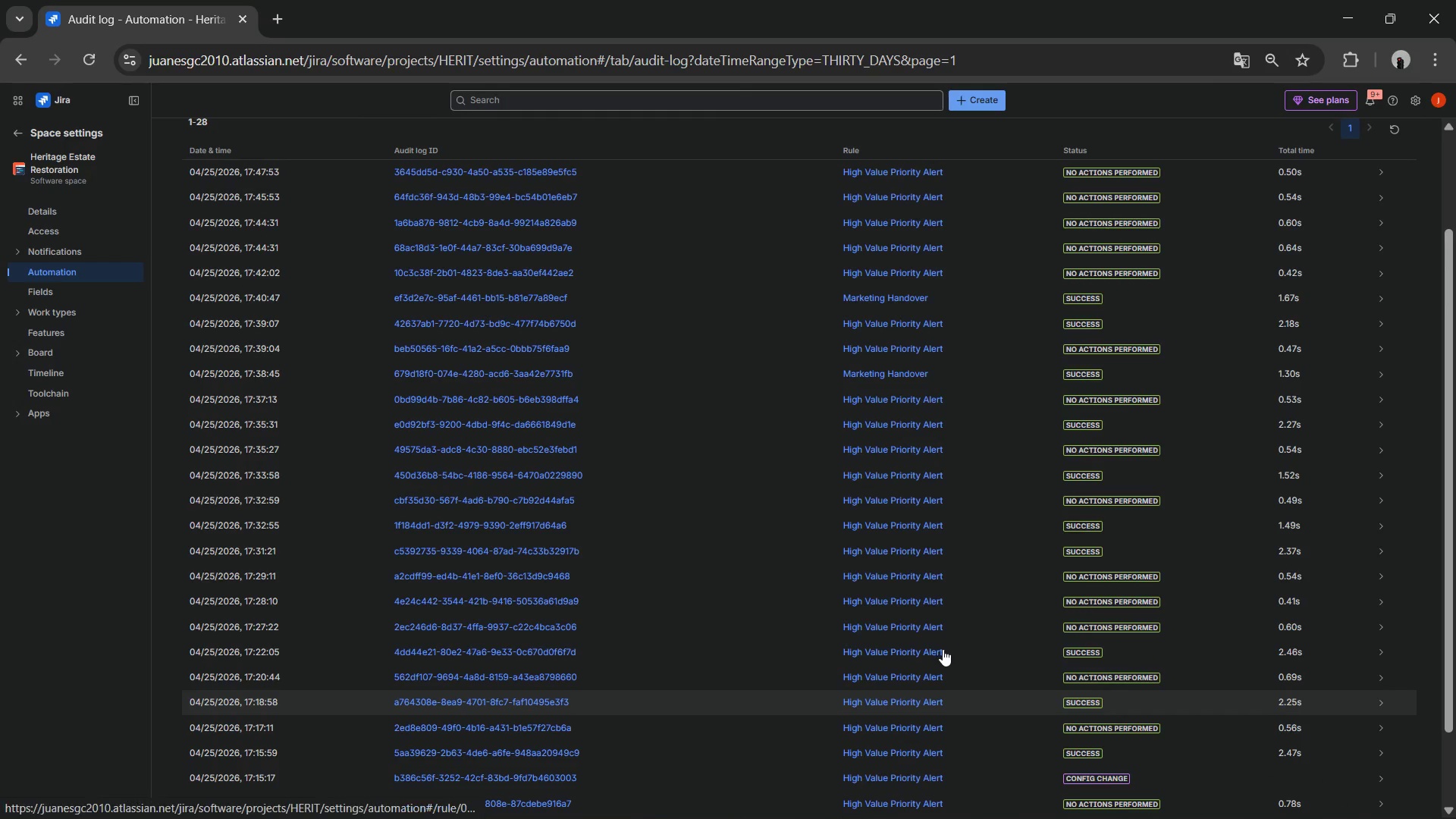 
scroll: coordinate [863, 564], scroll_direction: up, amount: 9.0
 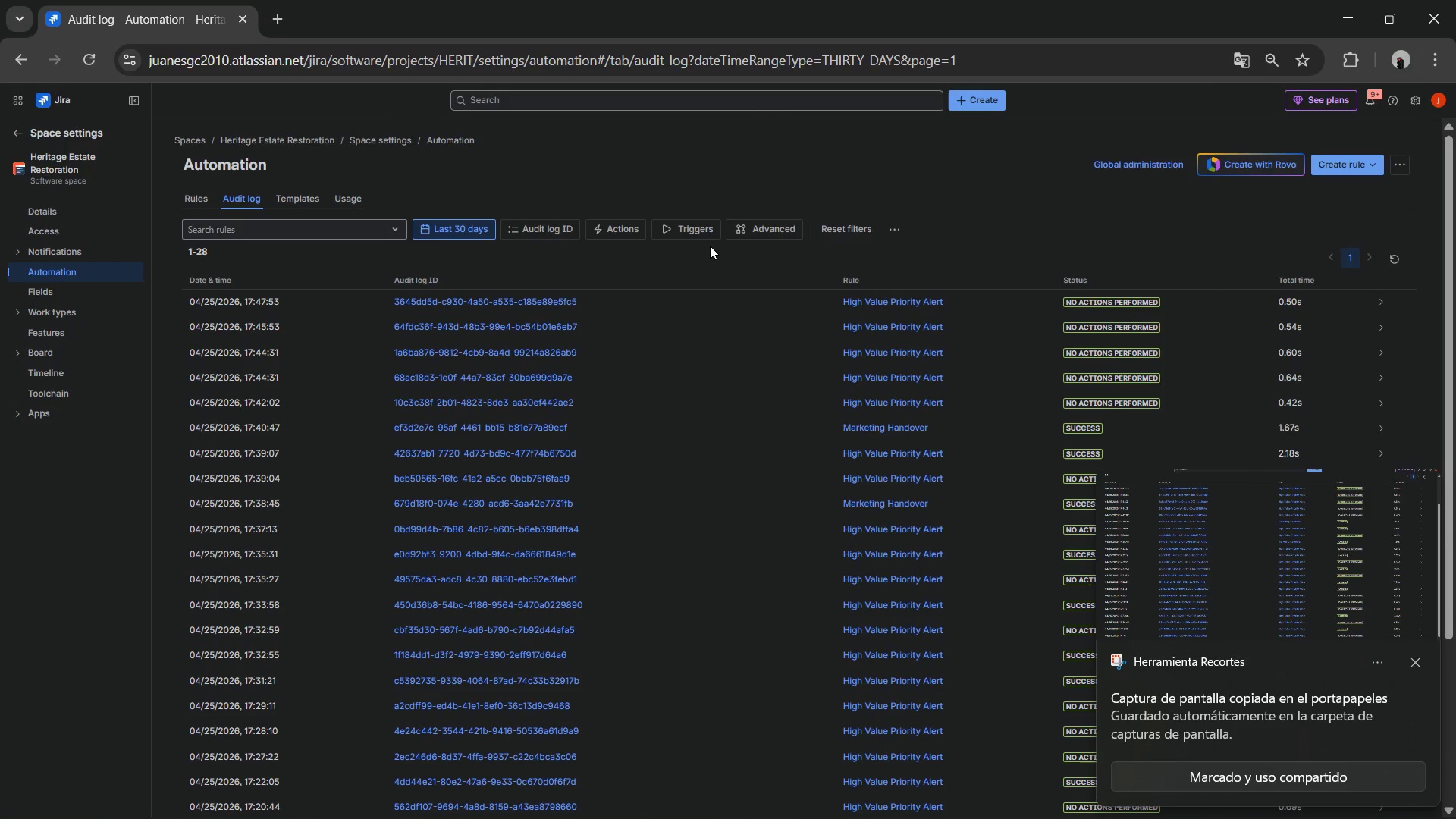 
scroll: coordinate [704, 250], scroll_direction: down, amount: 3.0
 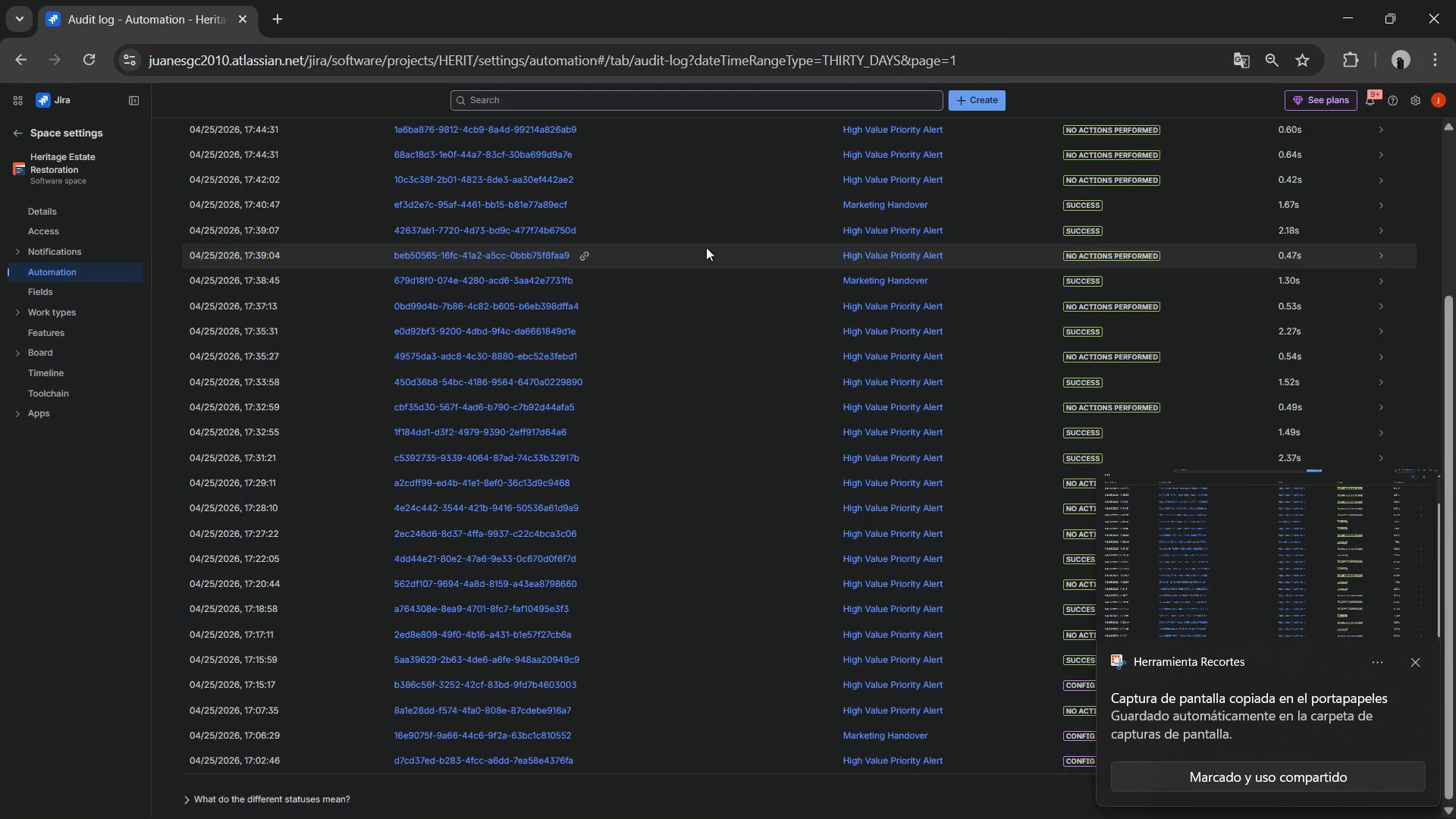 
scroll: coordinate [706, 247], scroll_direction: up, amount: 3.0
 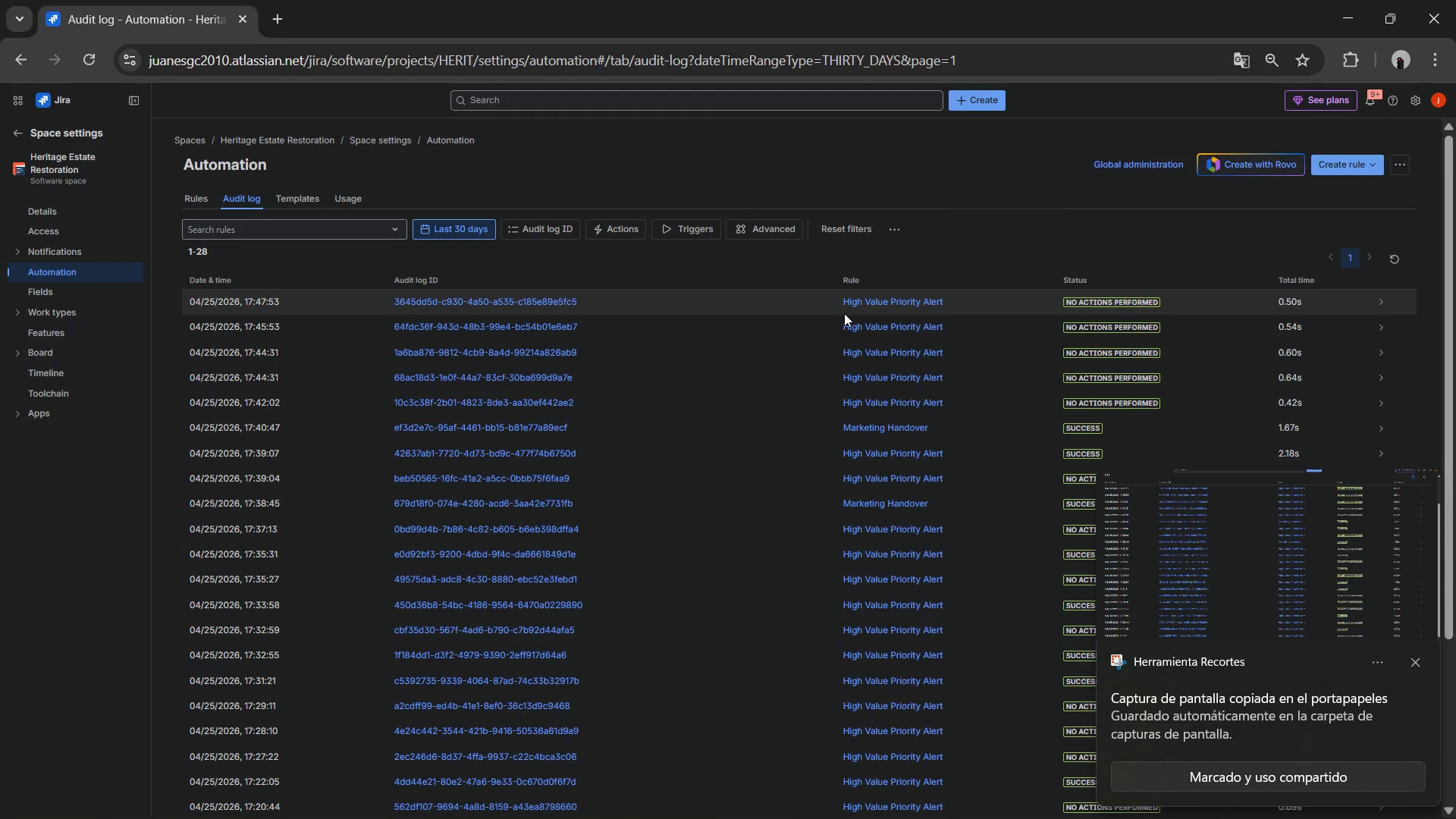 
scroll: coordinate [1034, 435], scroll_direction: down, amount: 3.0
 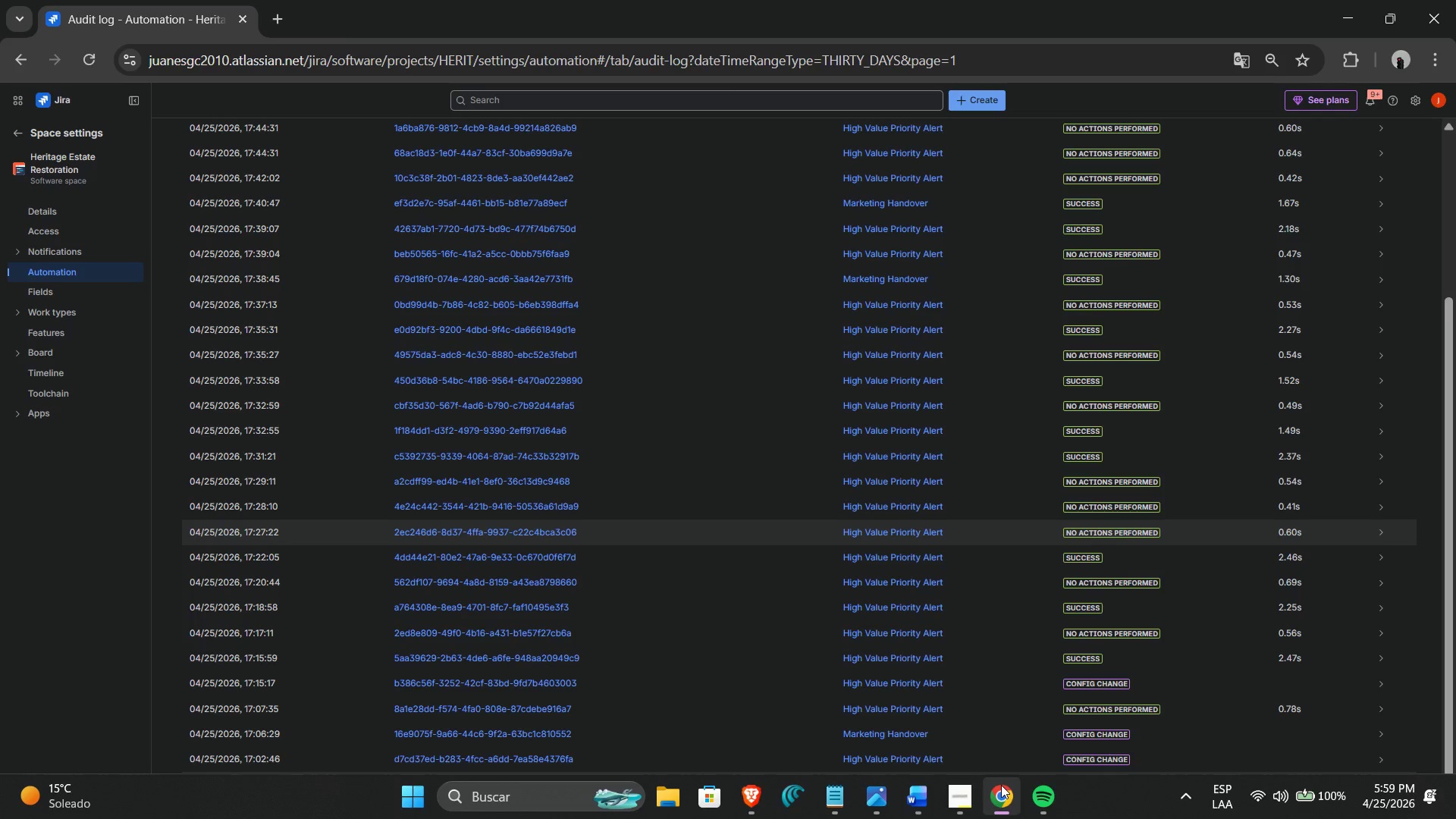 
wait(8.74)
 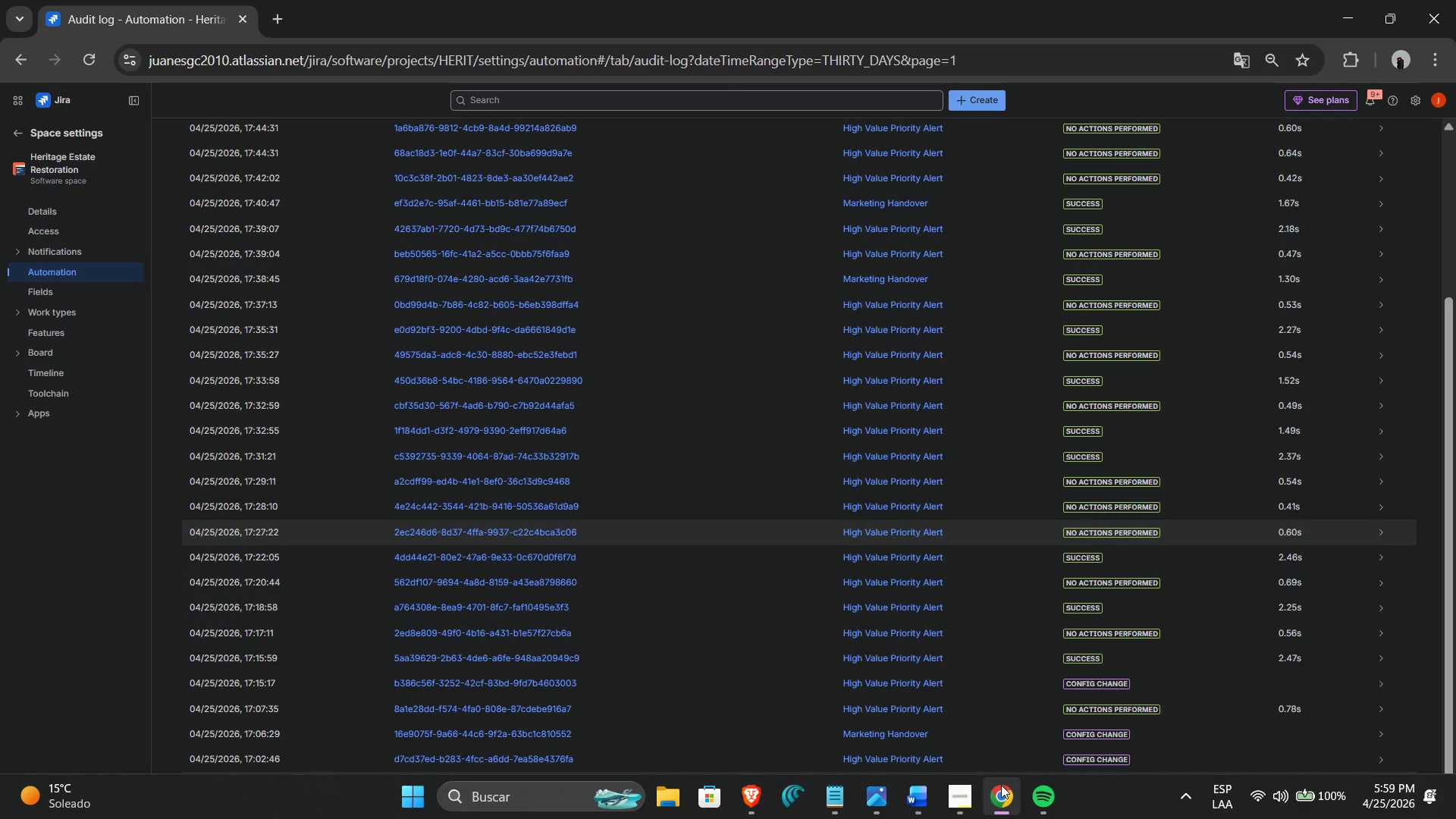 
left_click([14, 130])
 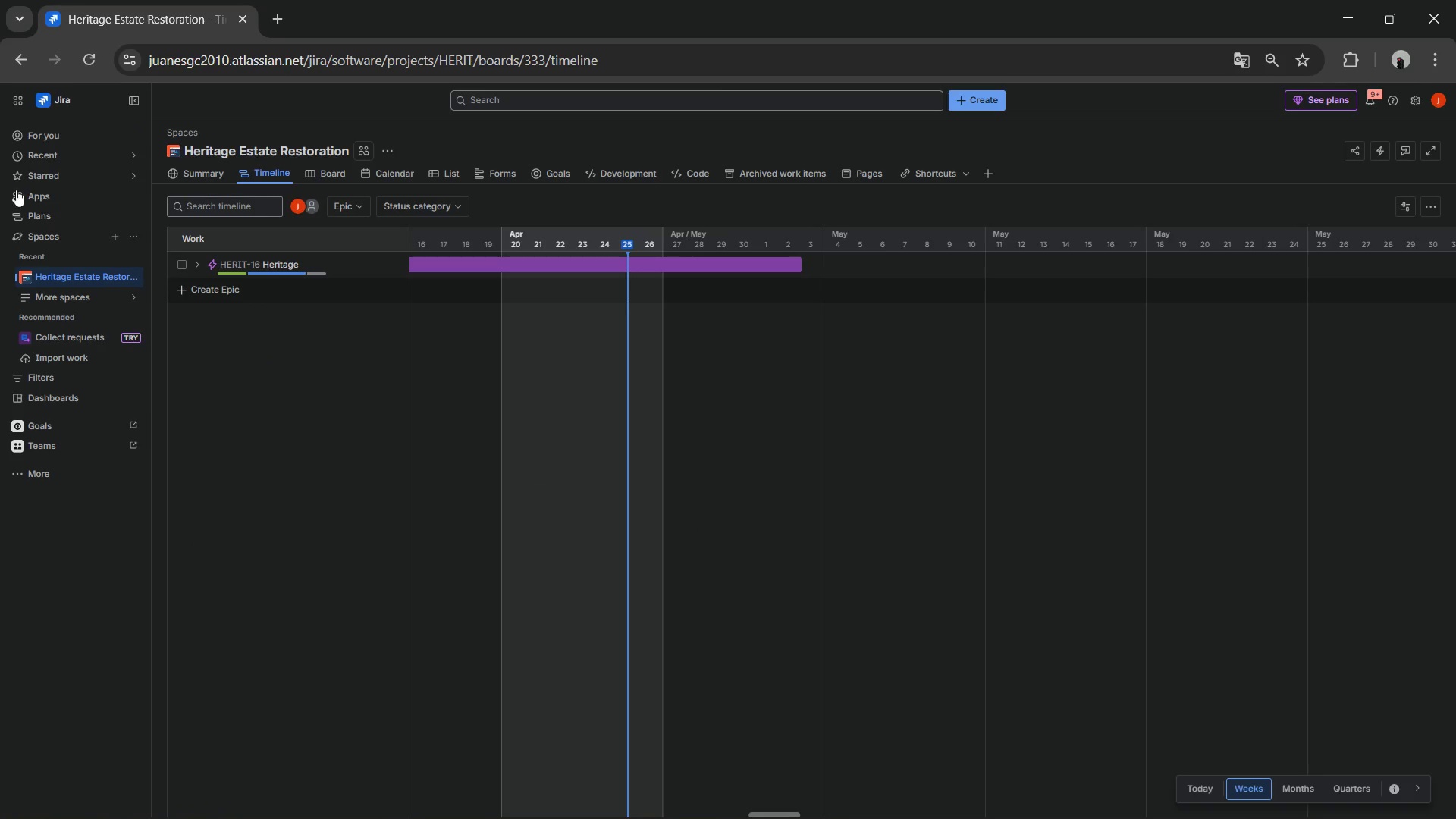 
wait(7.7)
 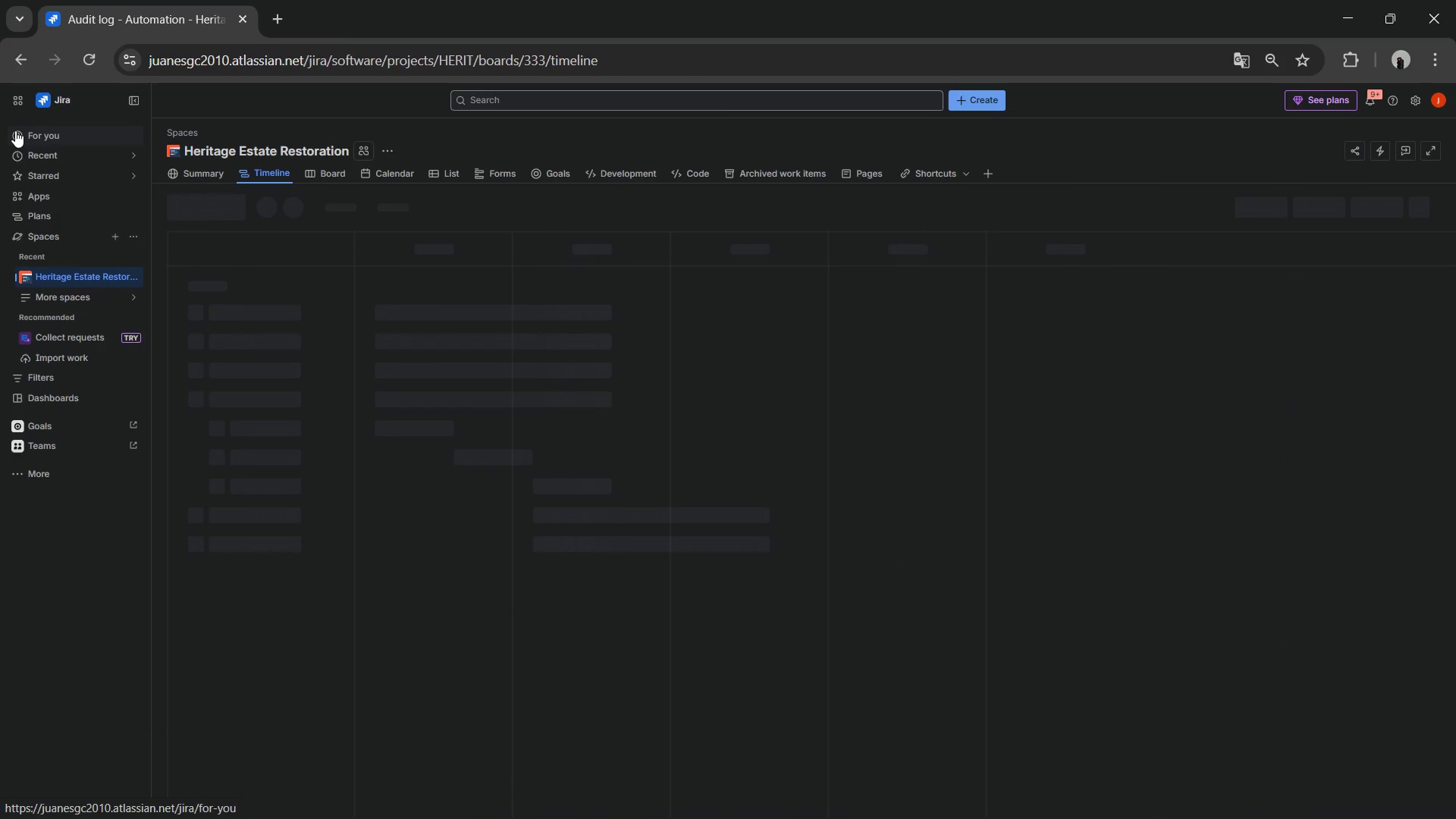 
left_click([327, 172])
 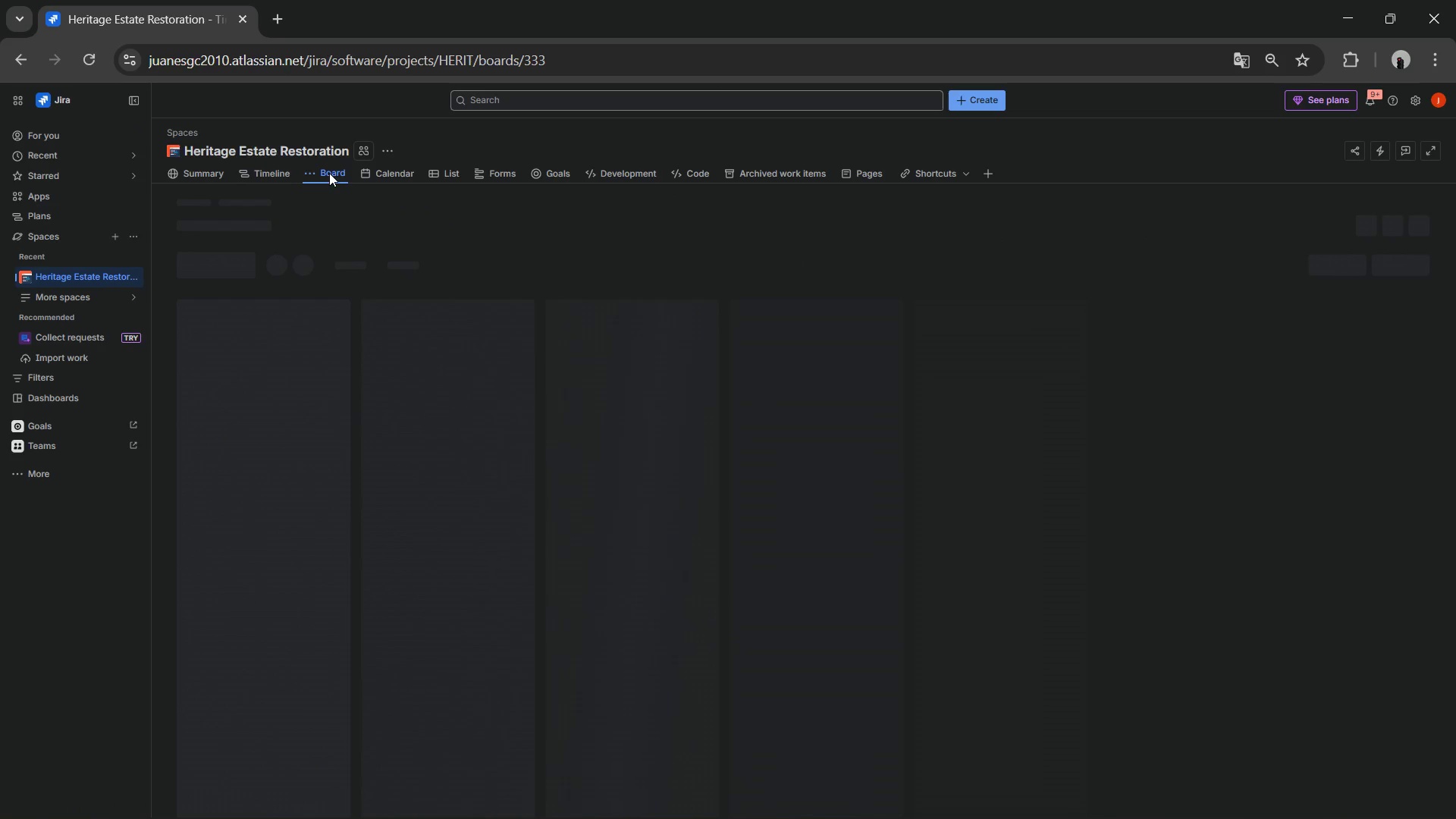 
key(Meta+Shift+ShiftLeft)
 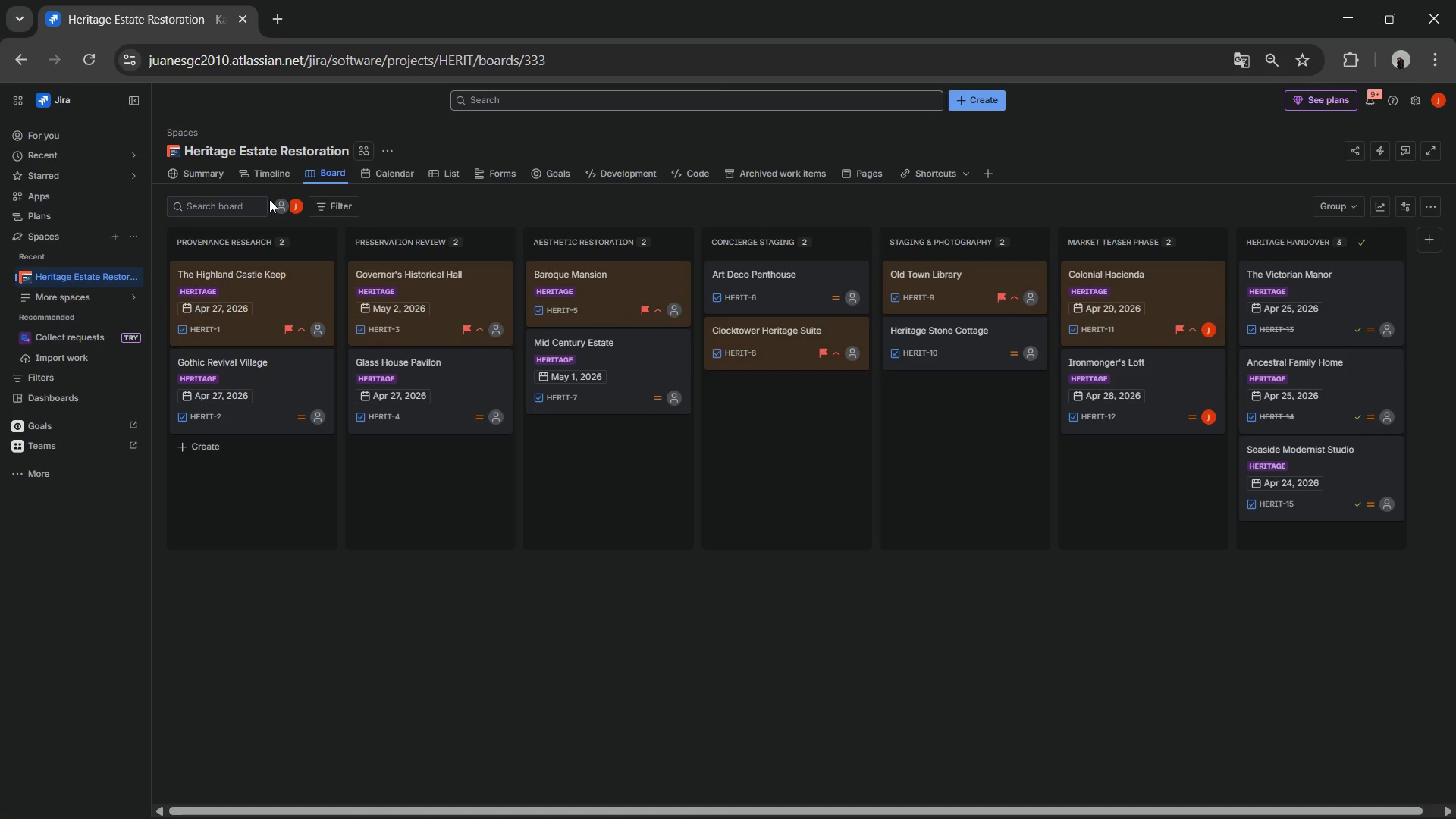 
key(Meta+Shift+S)
 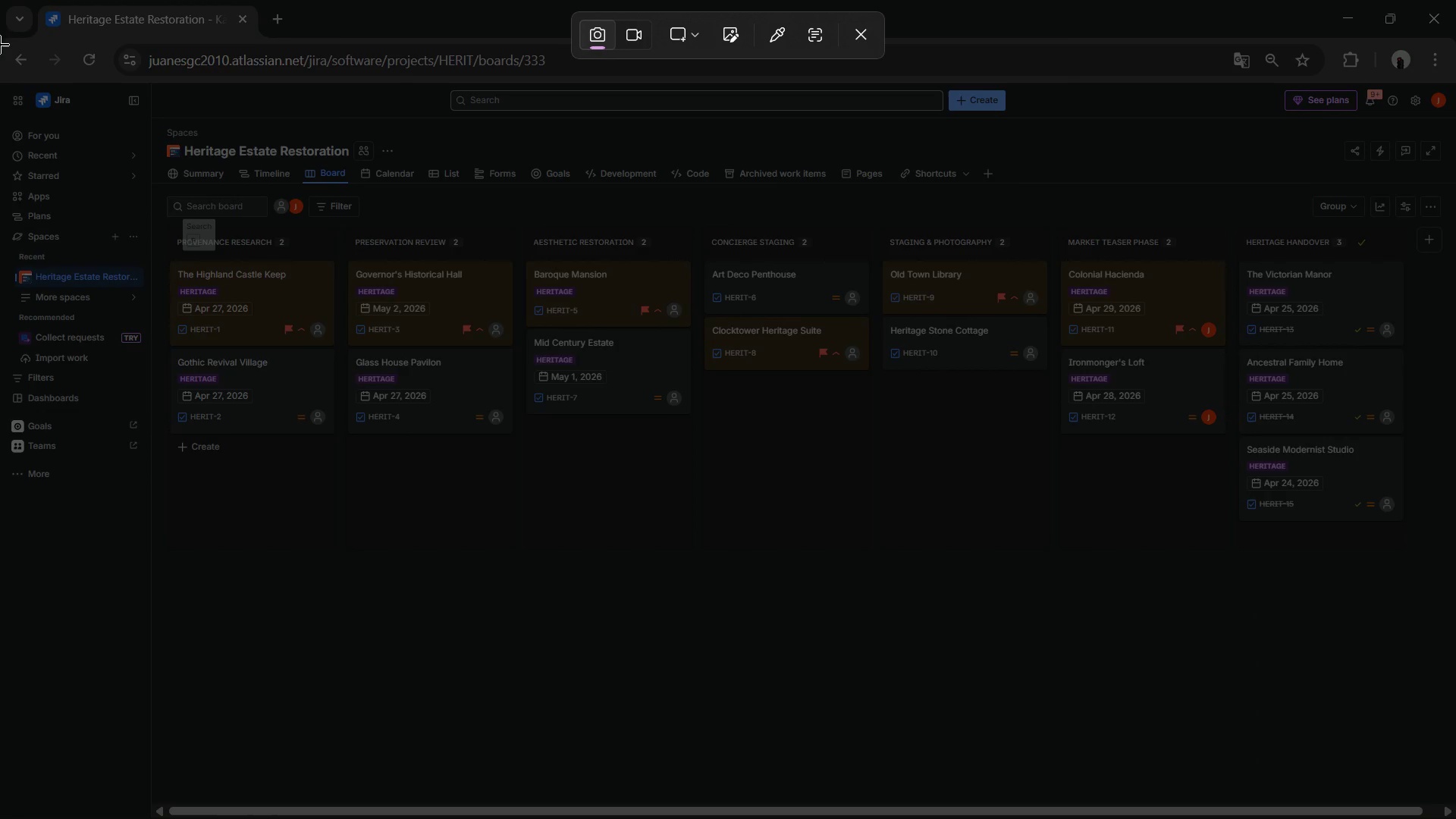 
left_click_drag(start_coordinate=[0, 45], to_coordinate=[1455, 818])
 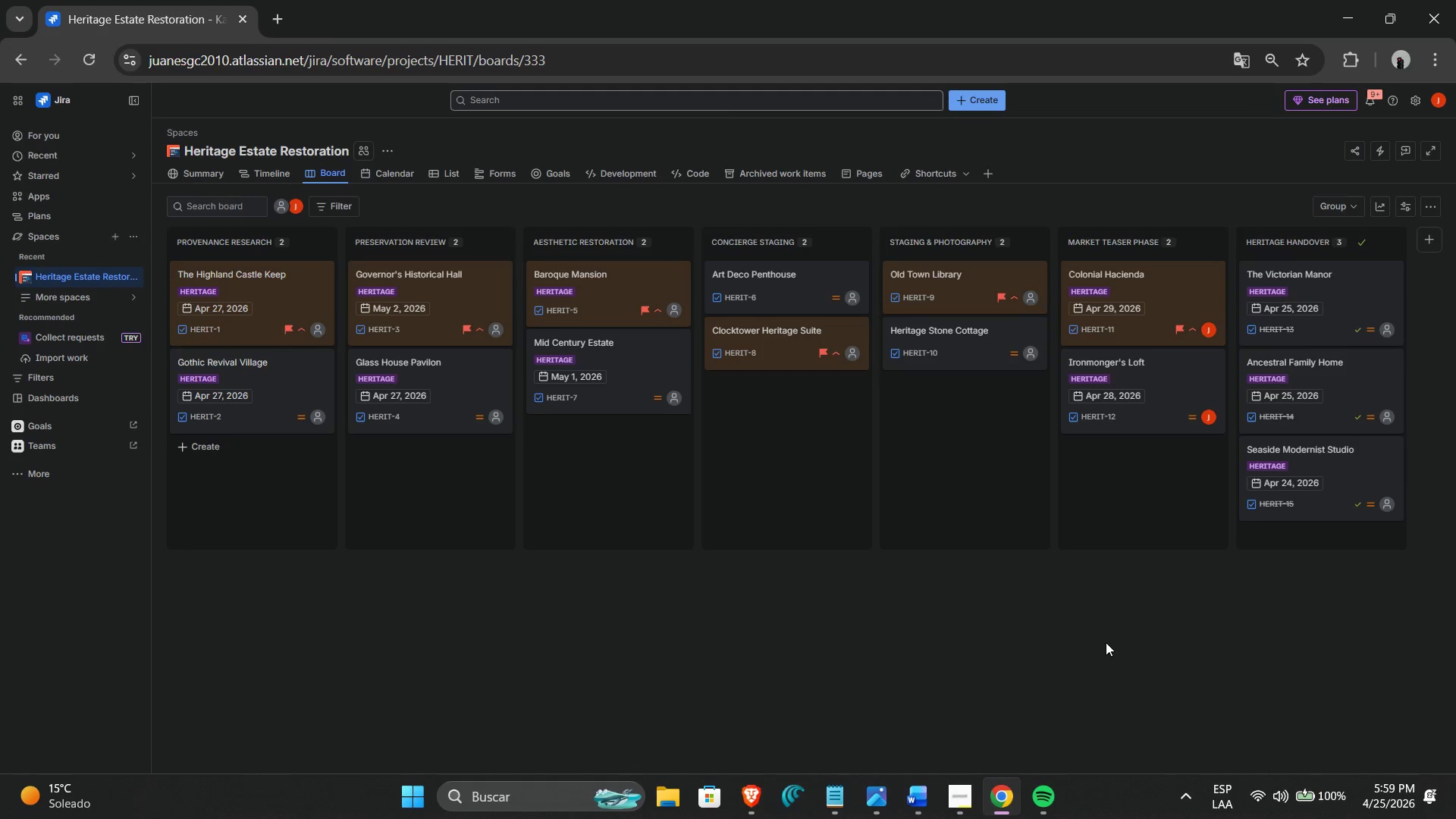 
key(Escape)
 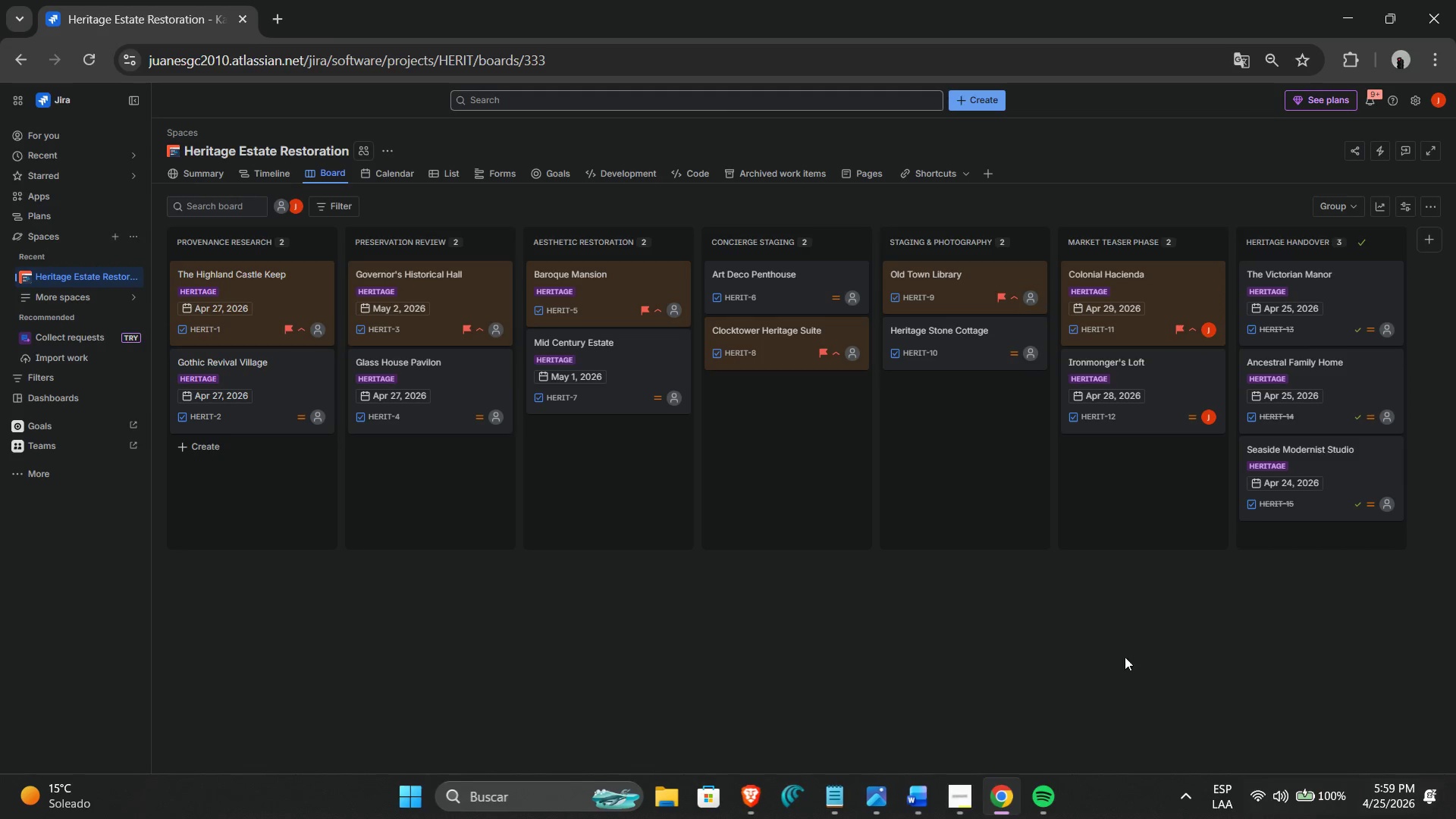 
key(Meta+Shift+ShiftLeft)
 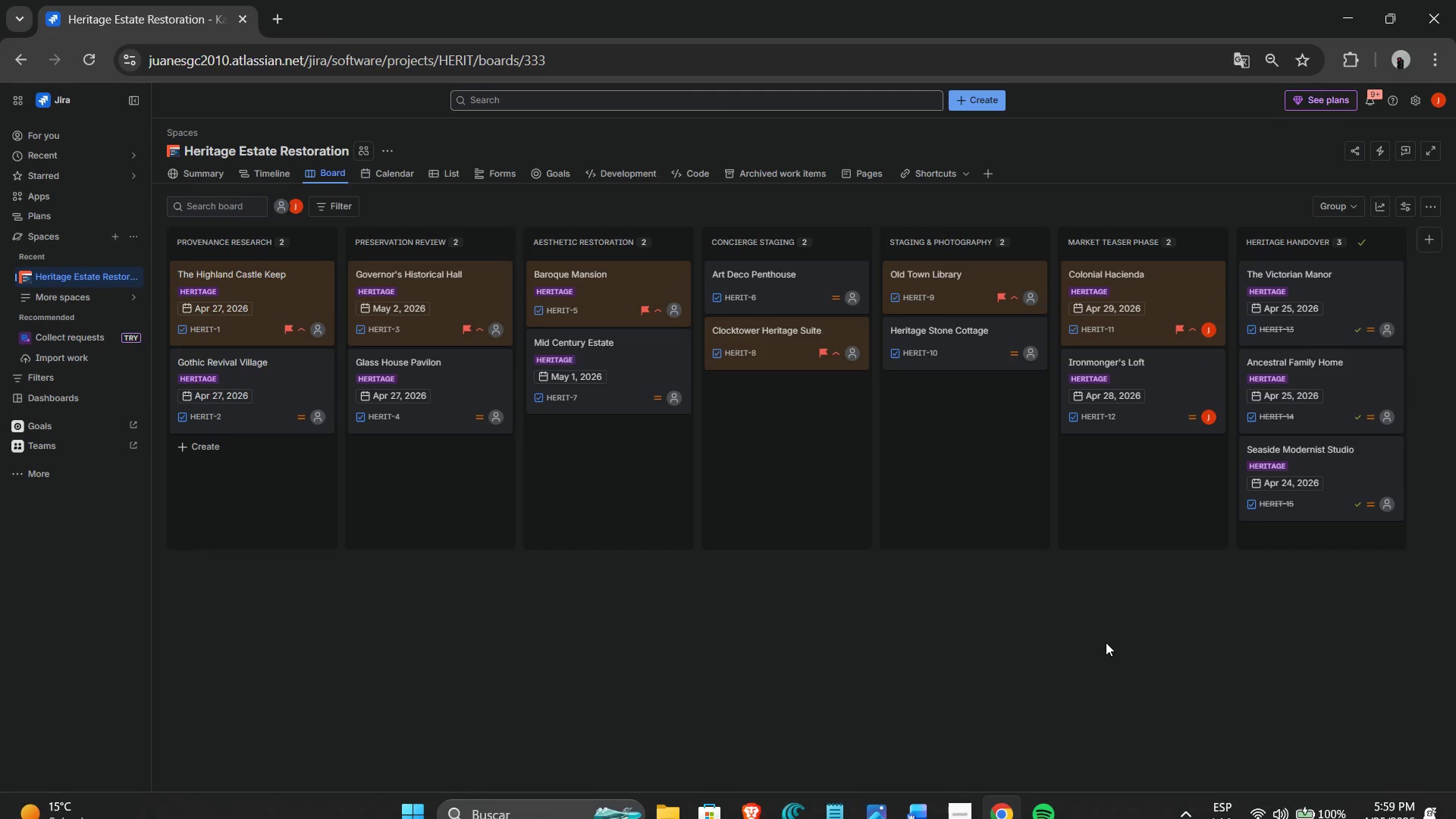 
key(Meta+Shift+S)
 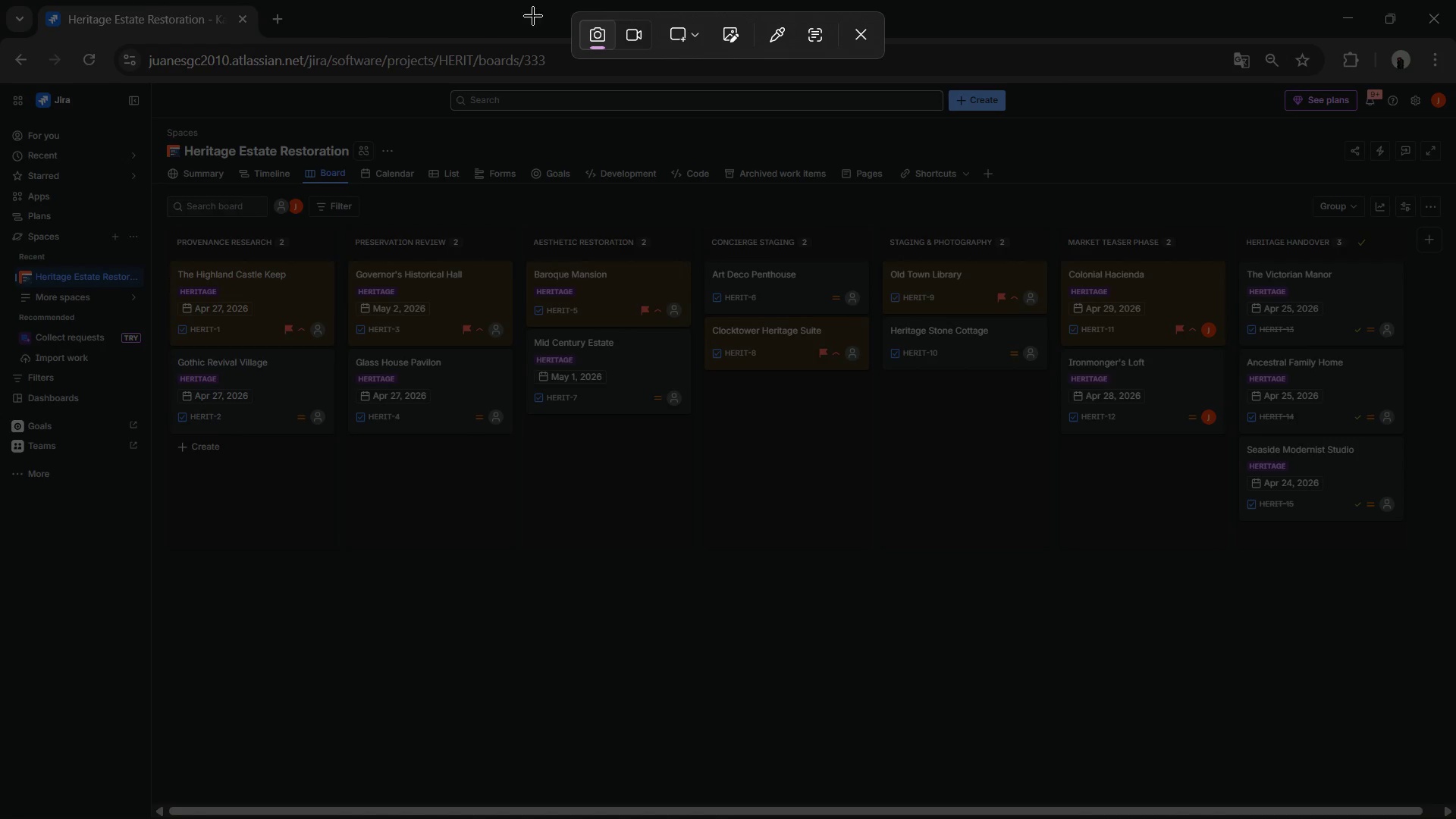 
left_click([632, 33])
 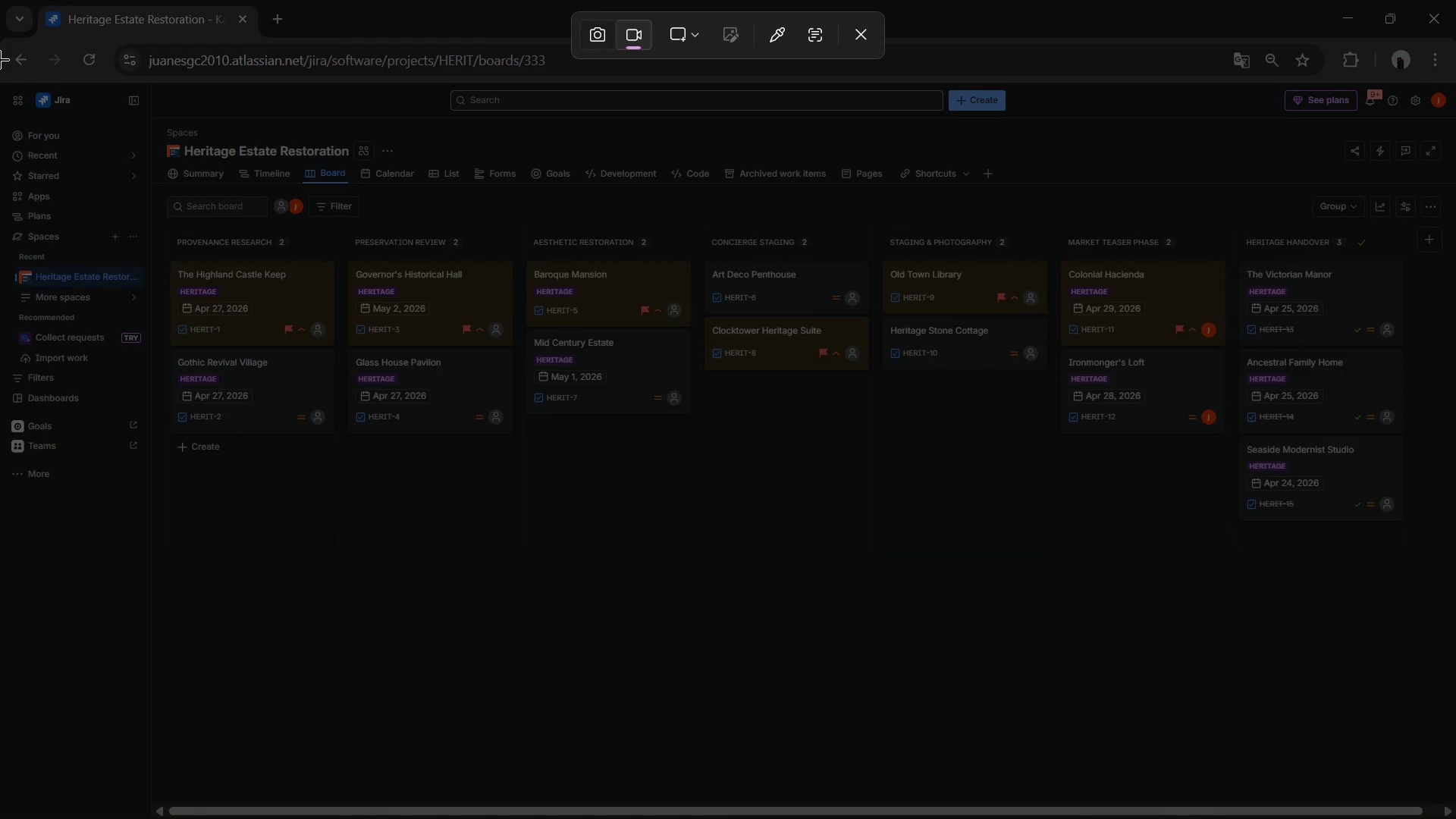 
left_click_drag(start_coordinate=[0, 53], to_coordinate=[1455, 818])
 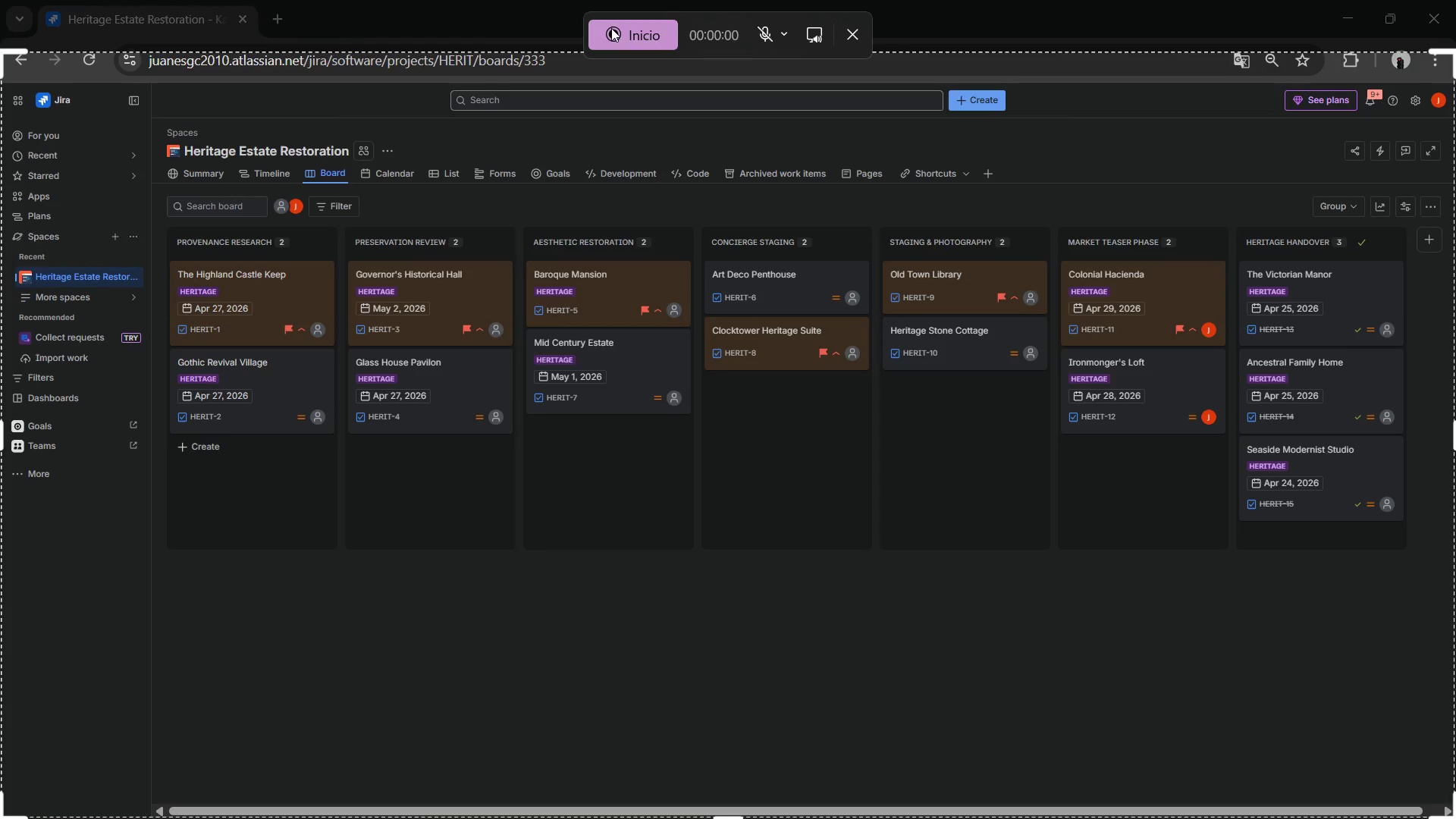 
left_click([611, 28])
 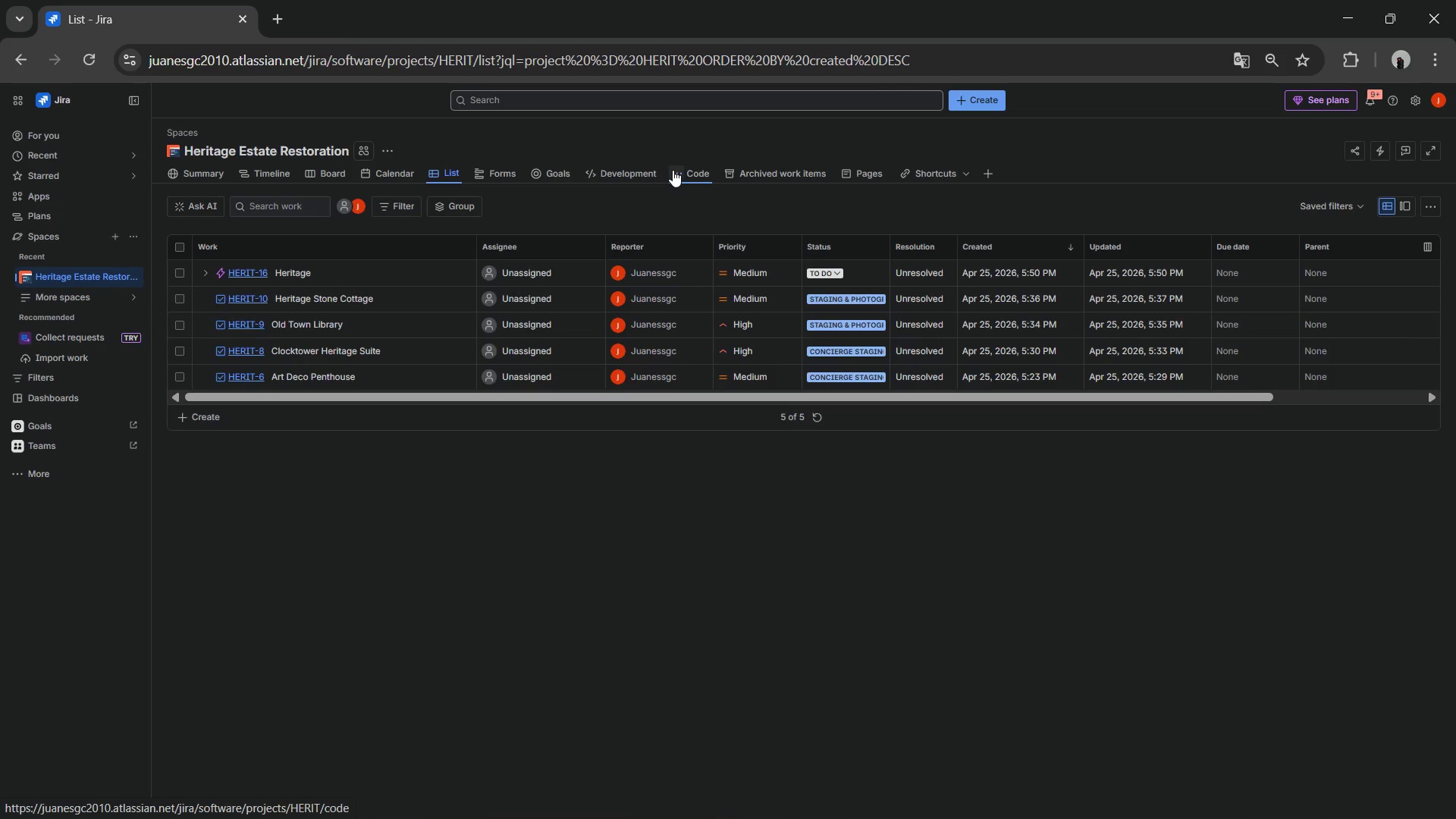 
wait(17.97)
 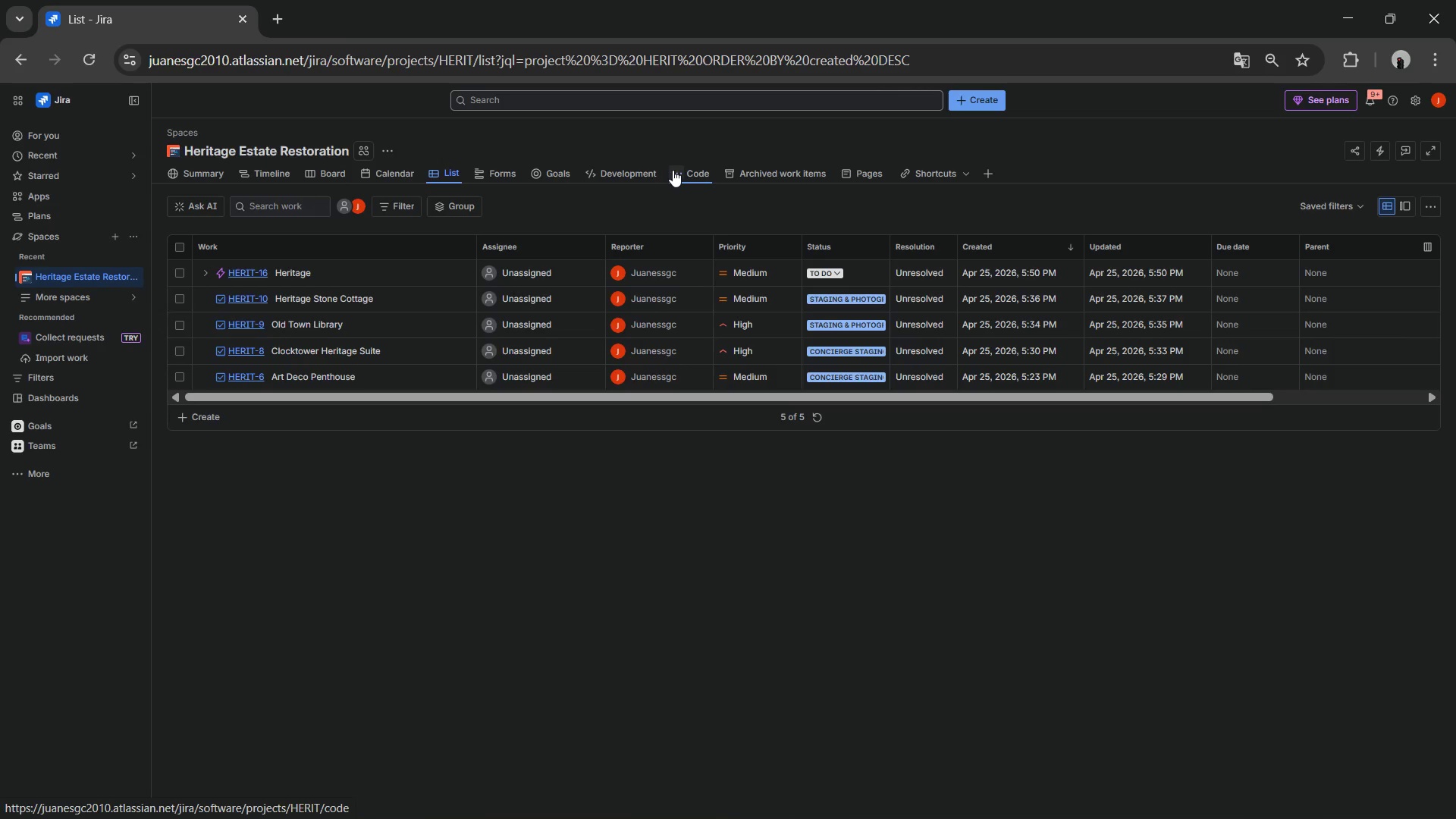 
left_click([1233, 298])
 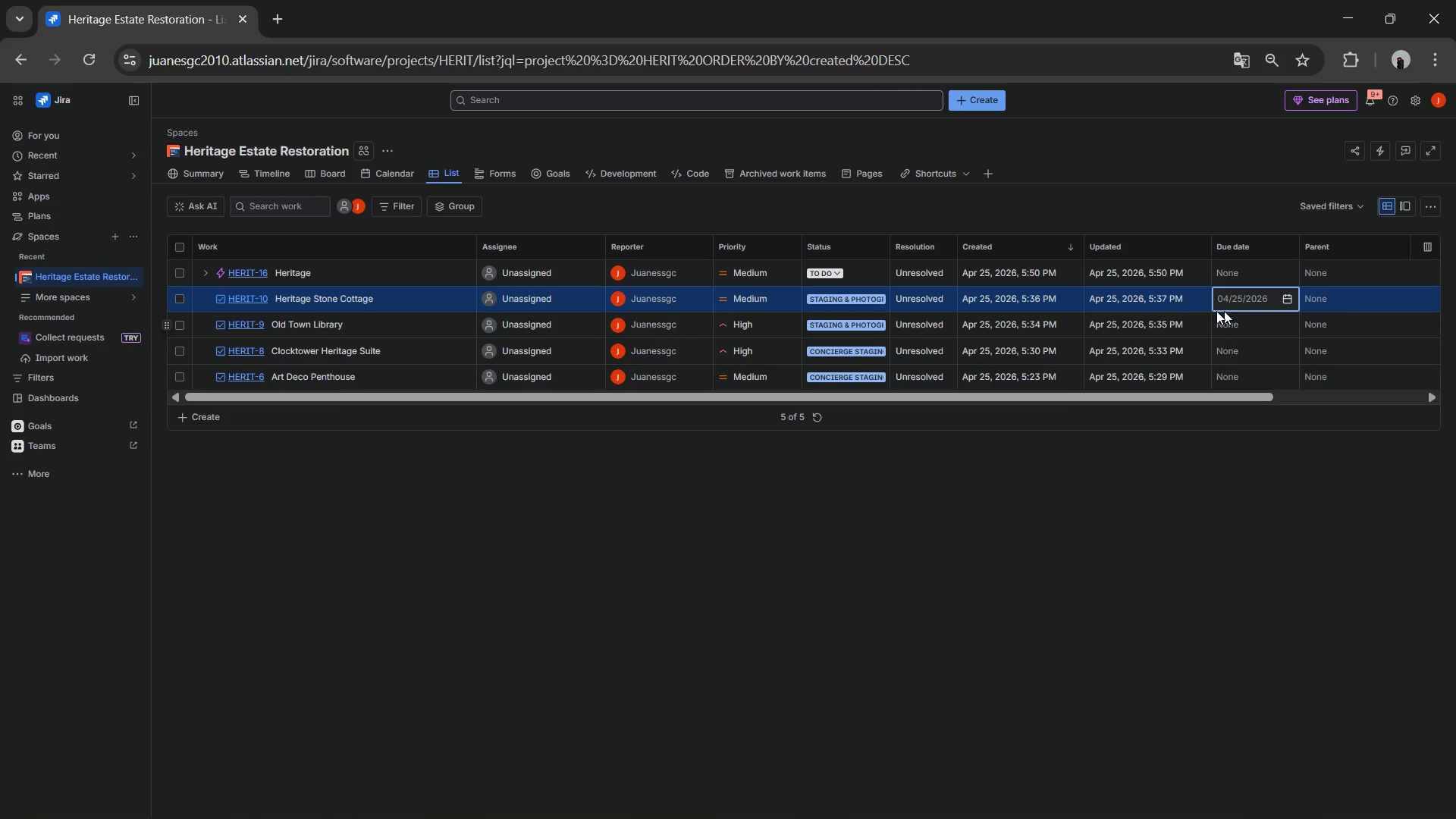 
wait(10.38)
 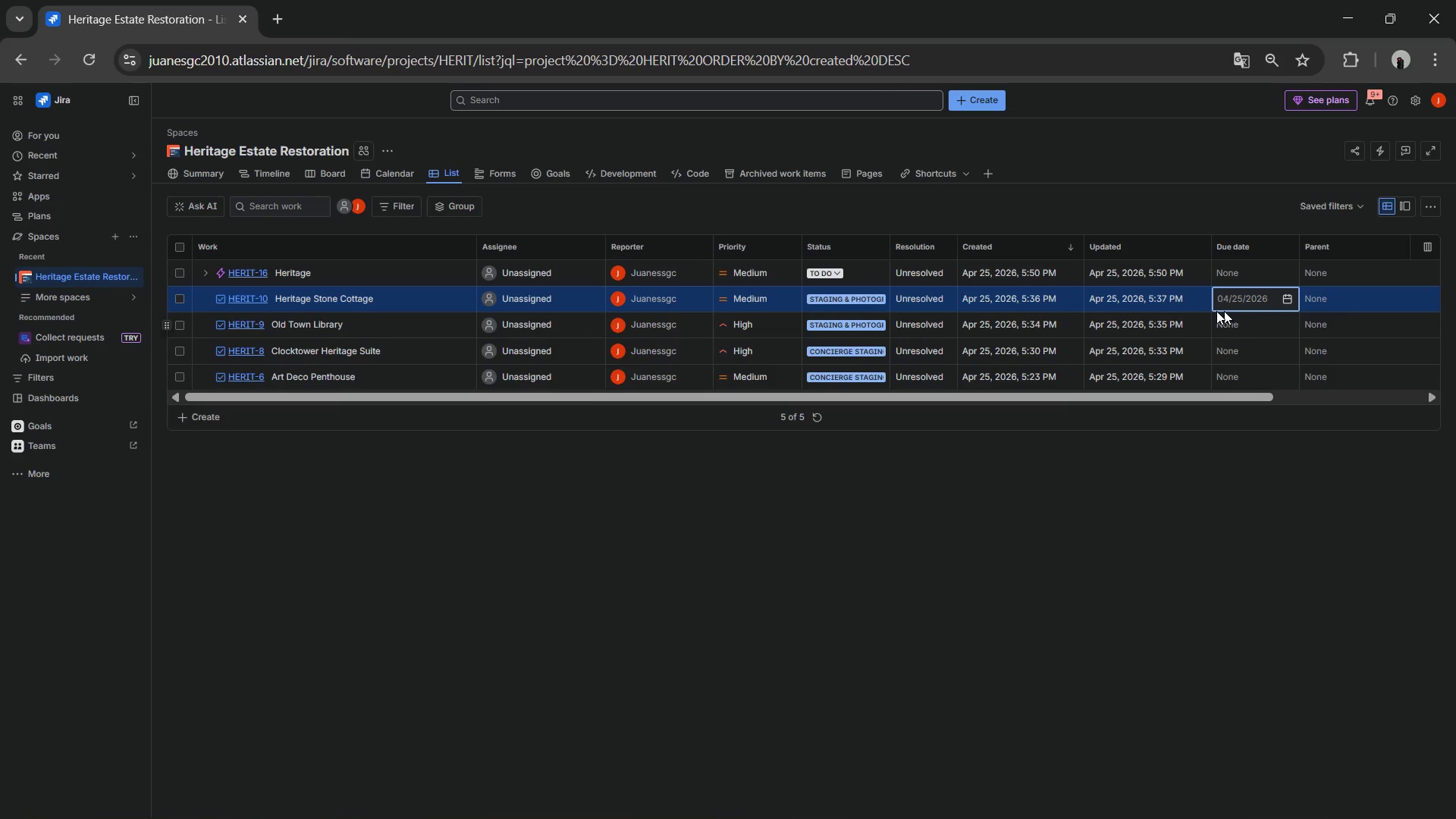 
left_click([1351, 306])
 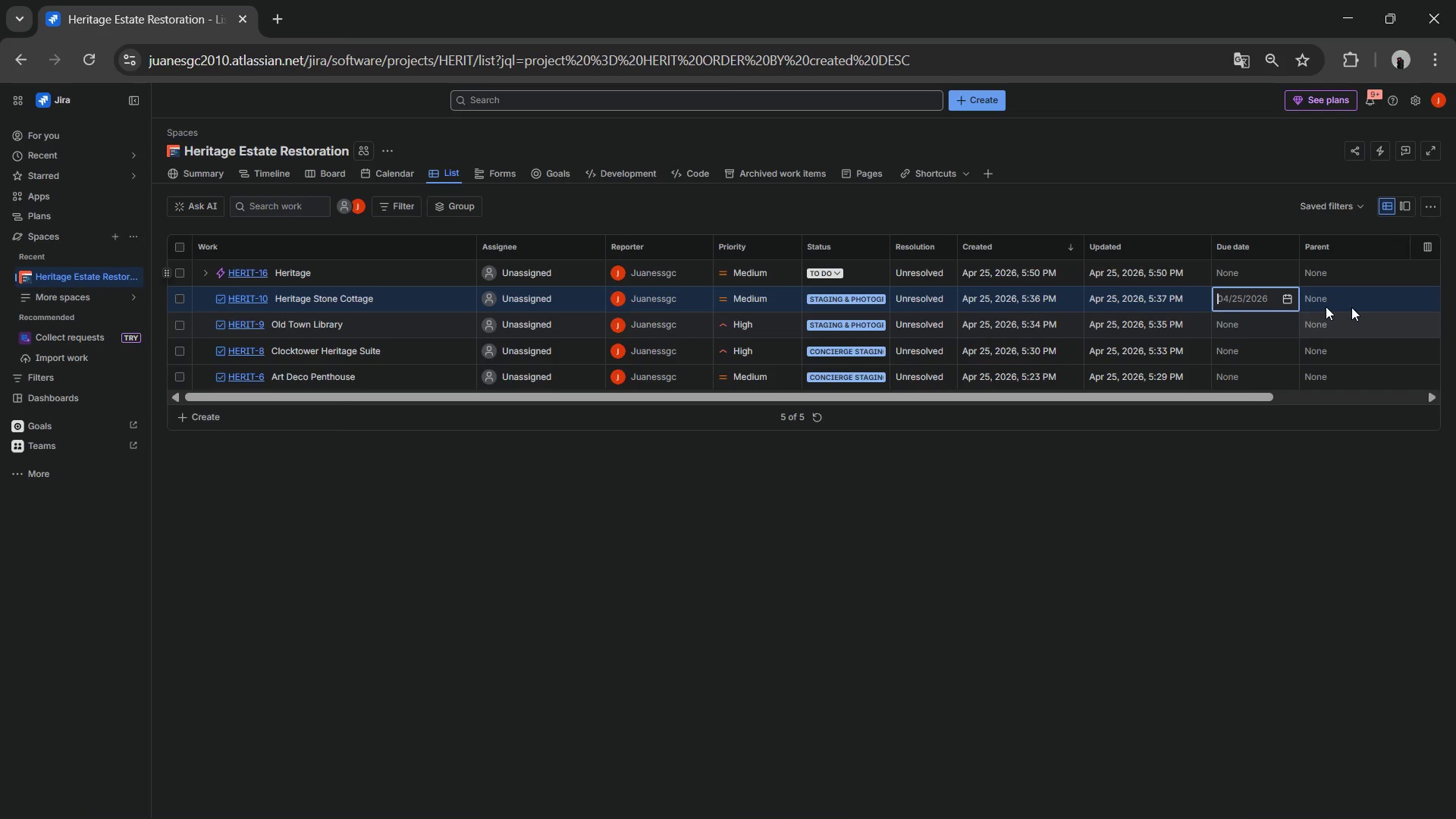 
wait(8.42)
 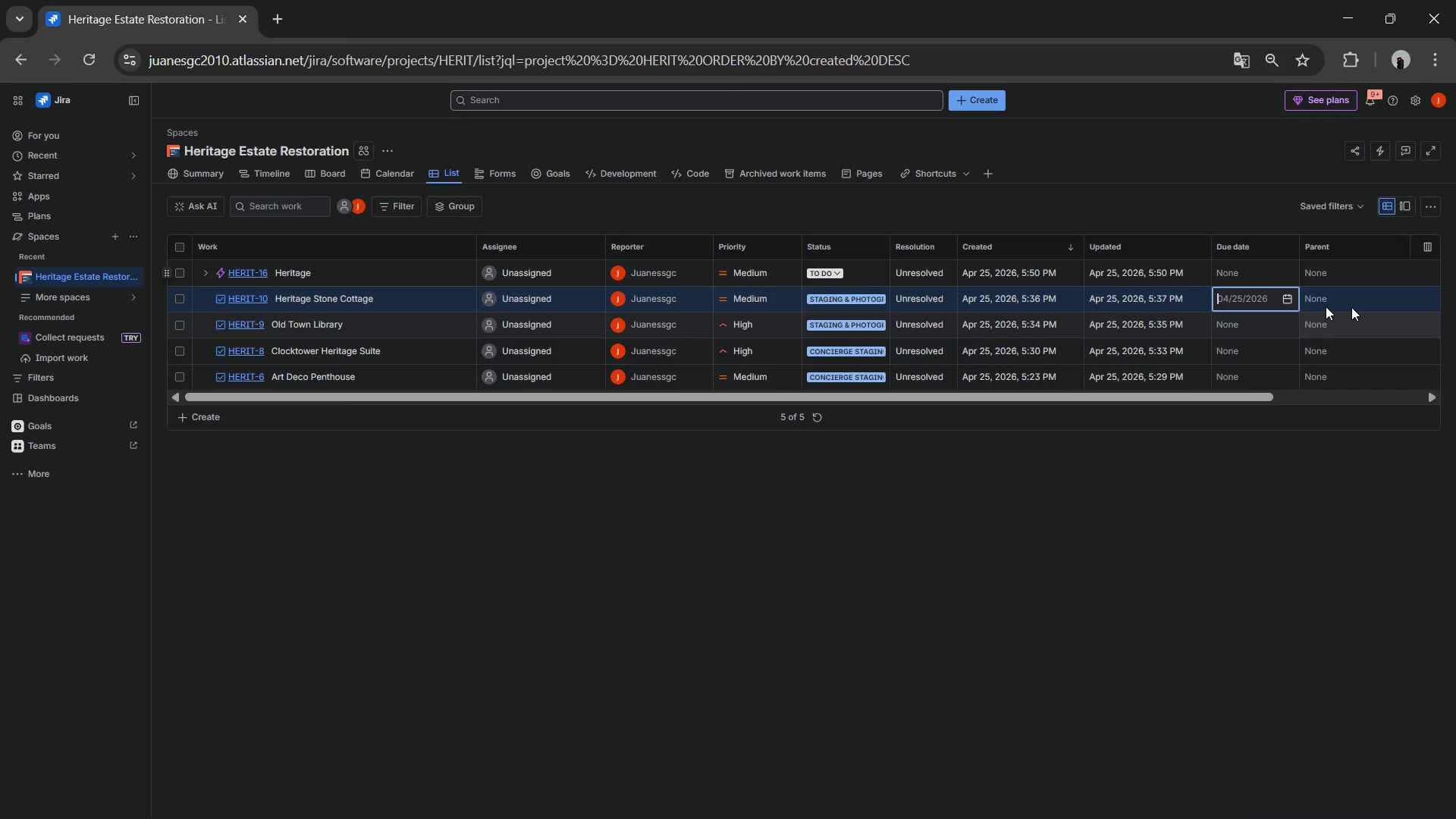 
left_click([1263, 362])
 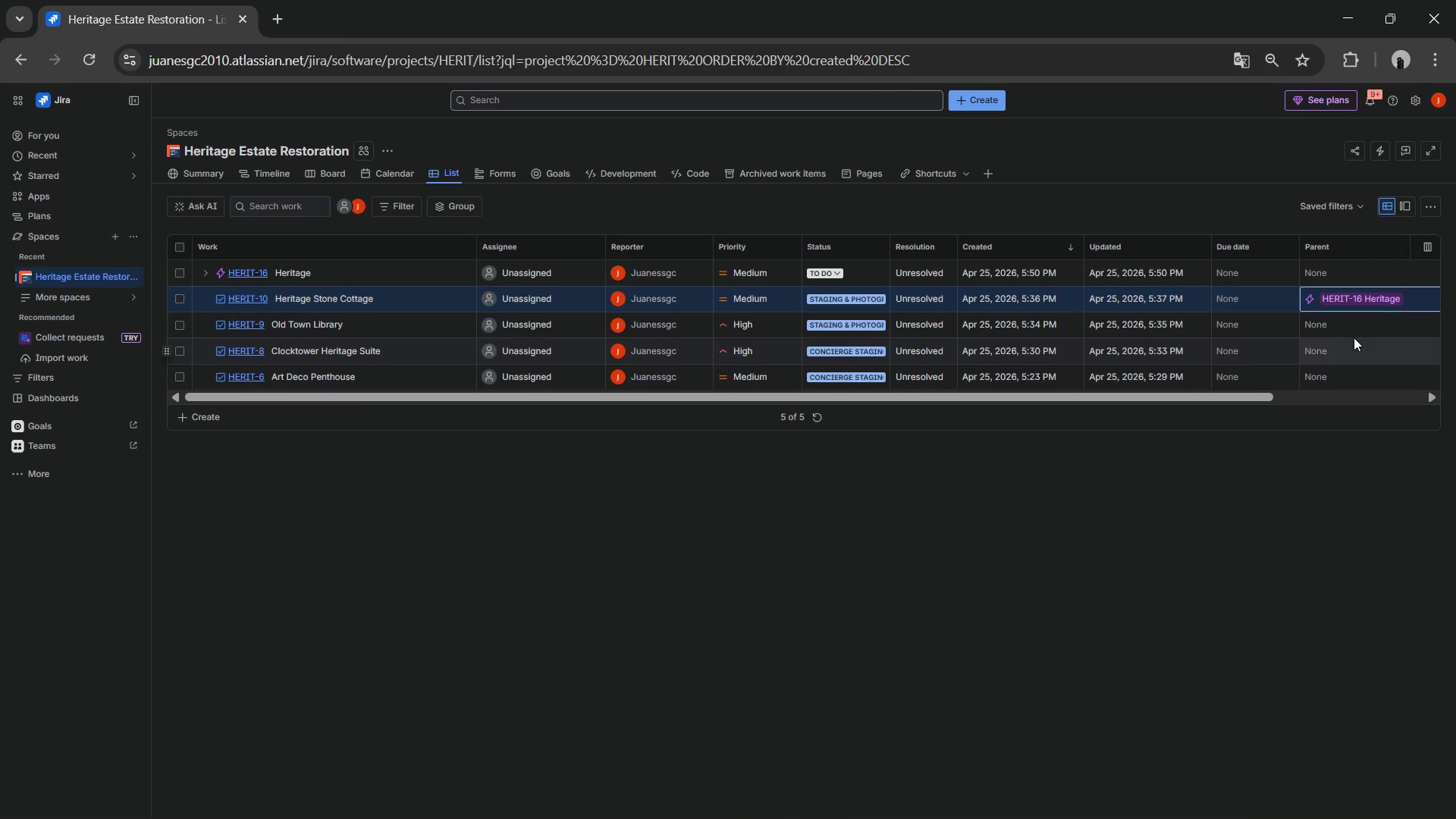 
left_click([1348, 326])
 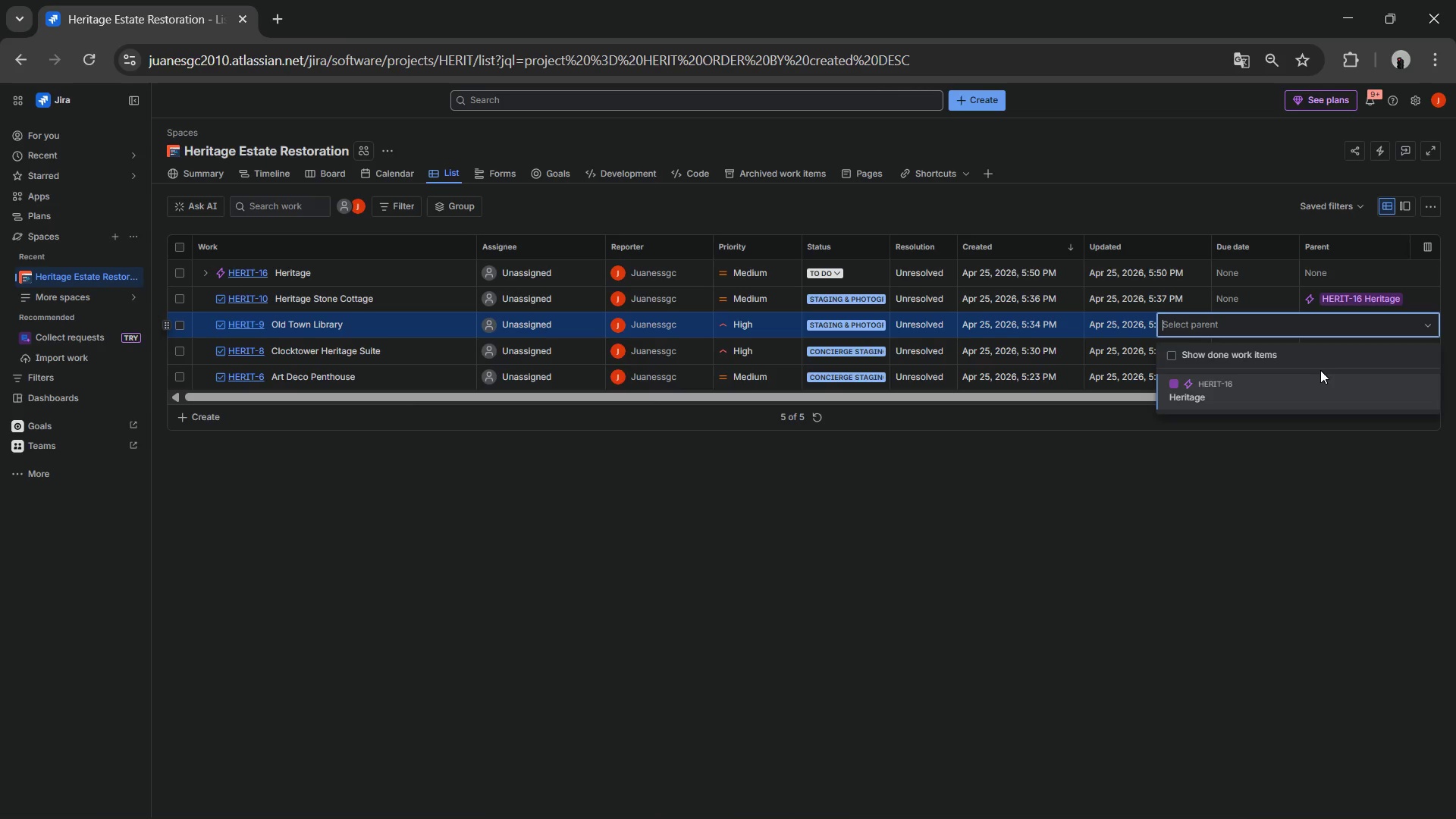 
left_click([1271, 398])
 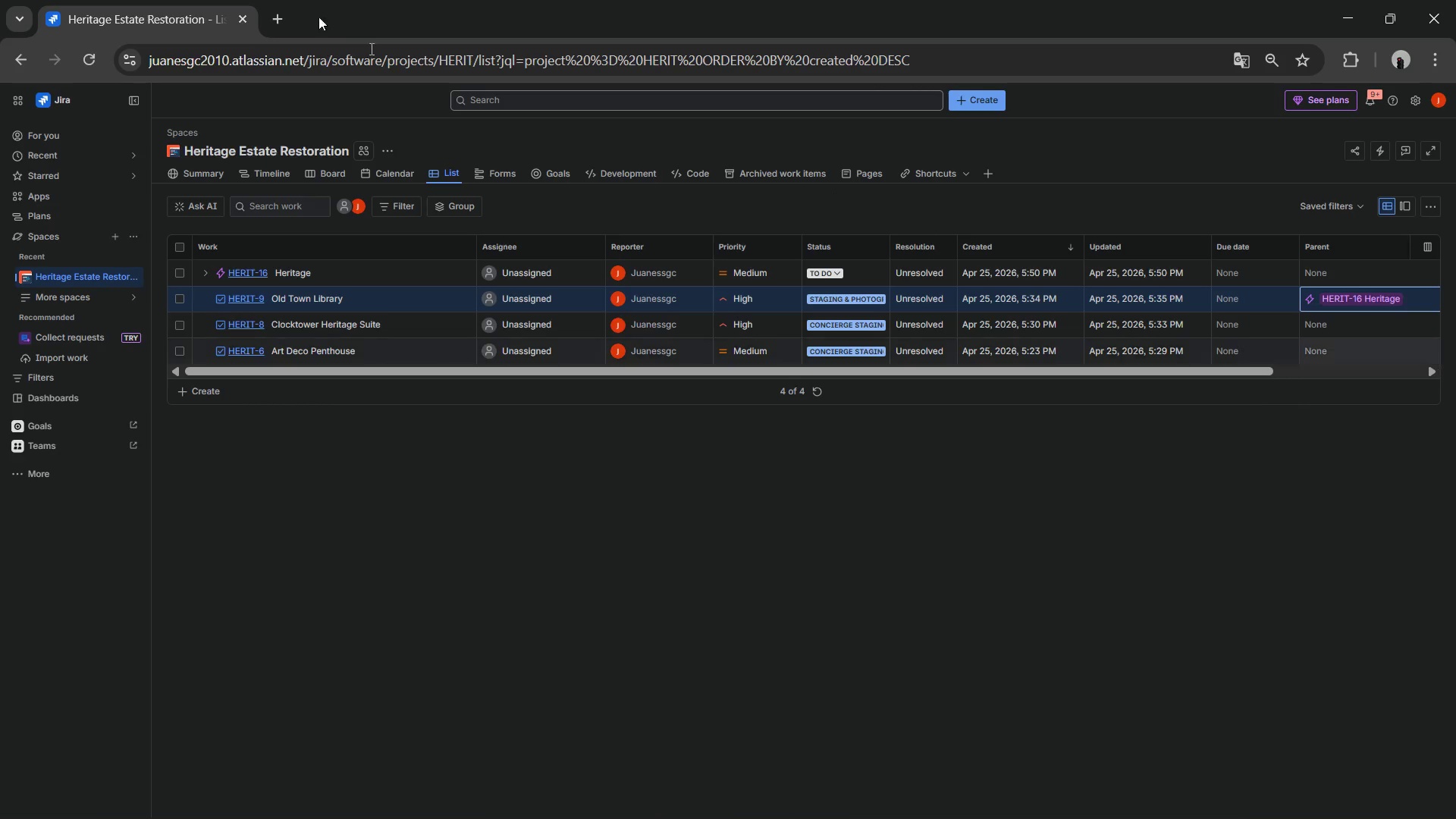 
wait(5.78)
 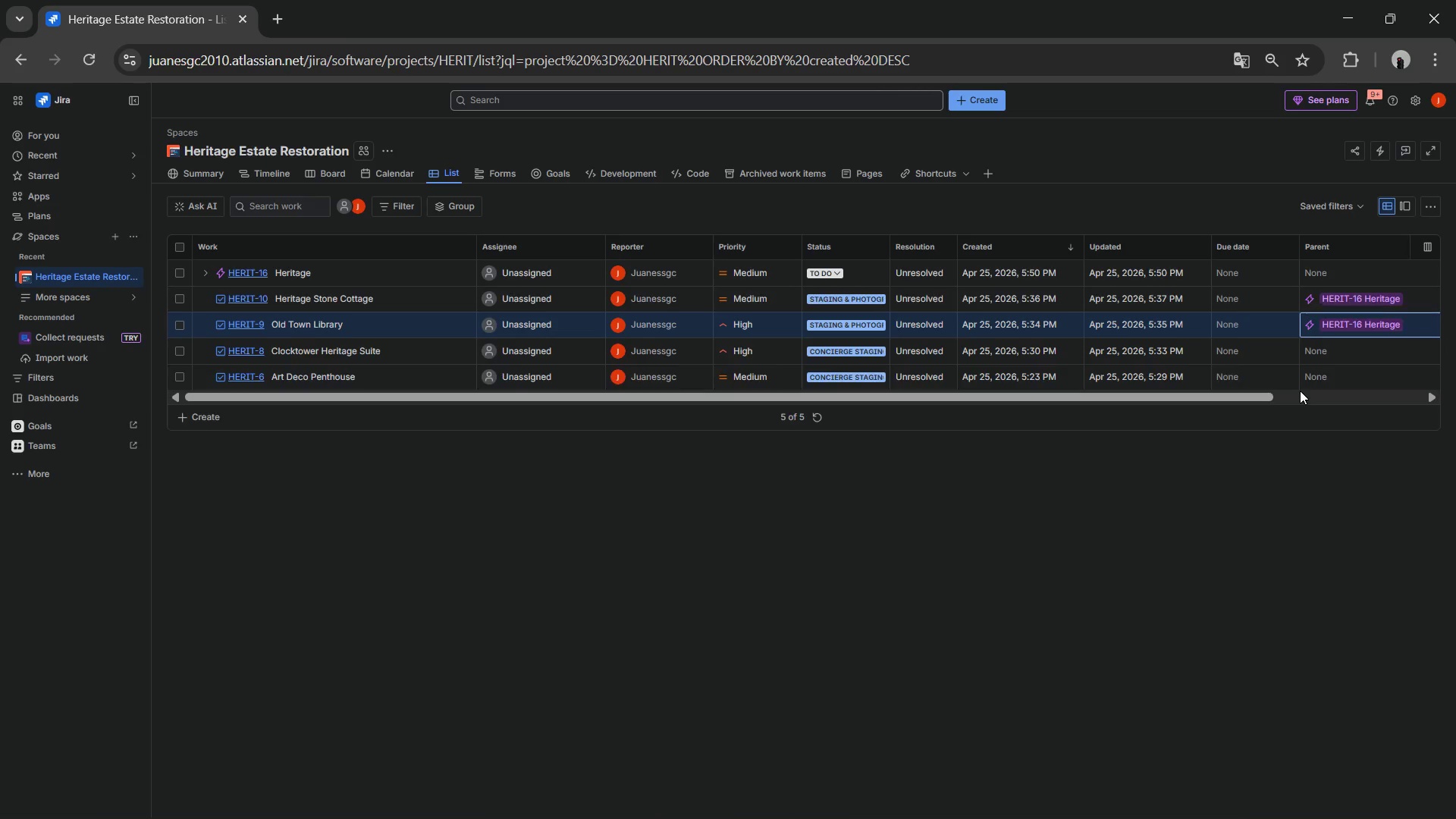 
left_click([1354, 330])
 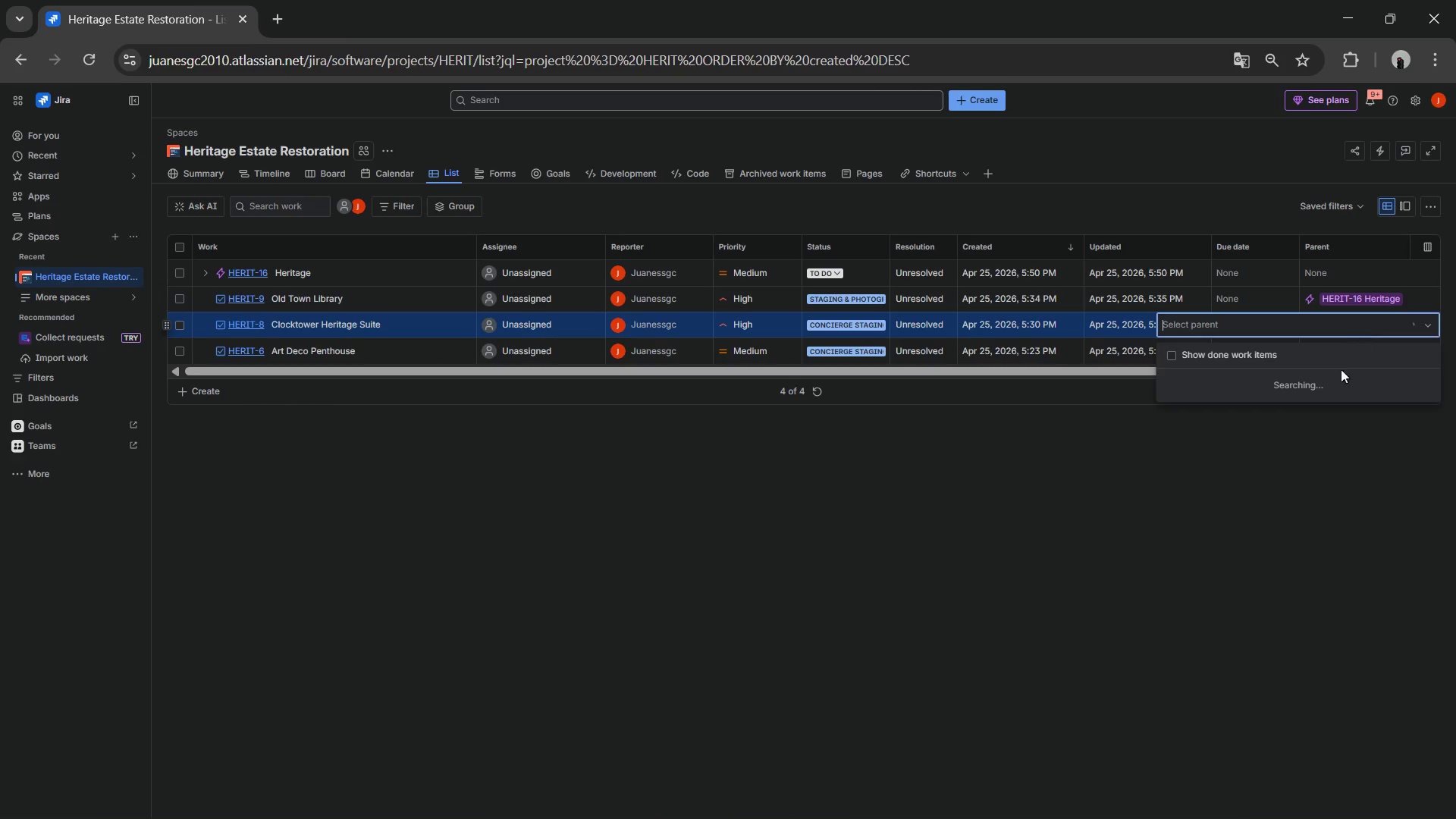 
mouse_move([1329, 361])
 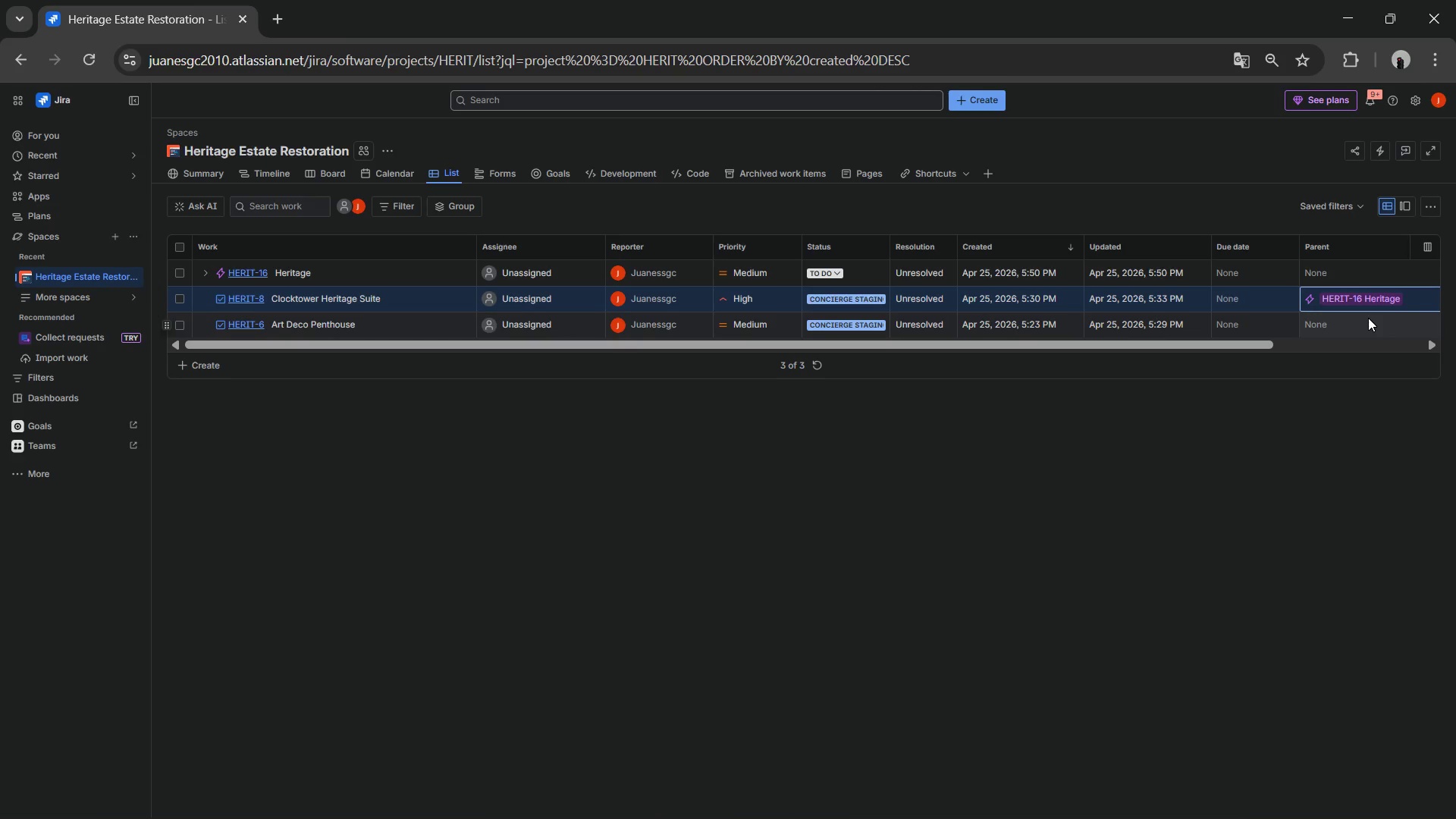 
left_click([1368, 318])
 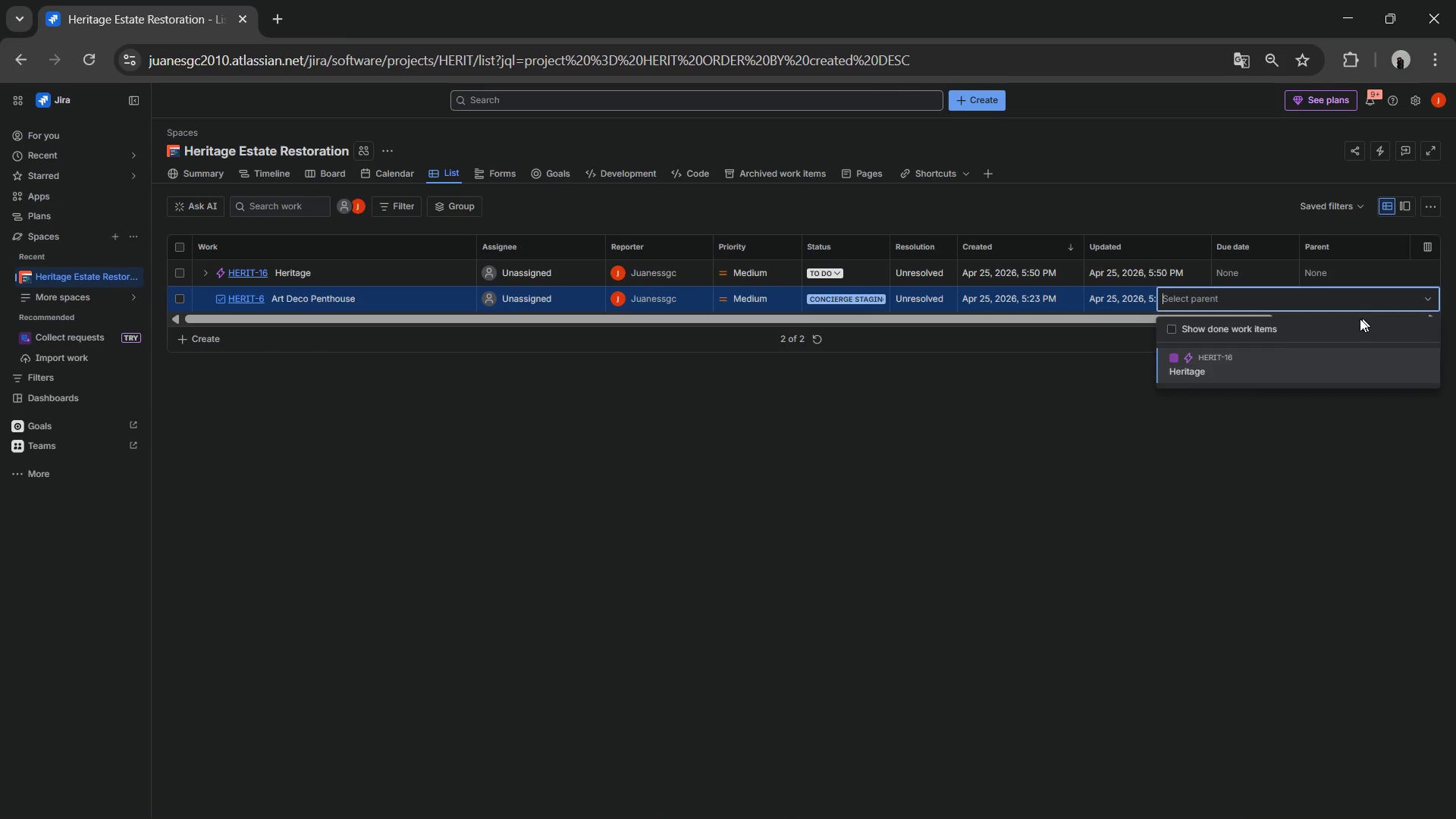 
wait(12.62)
 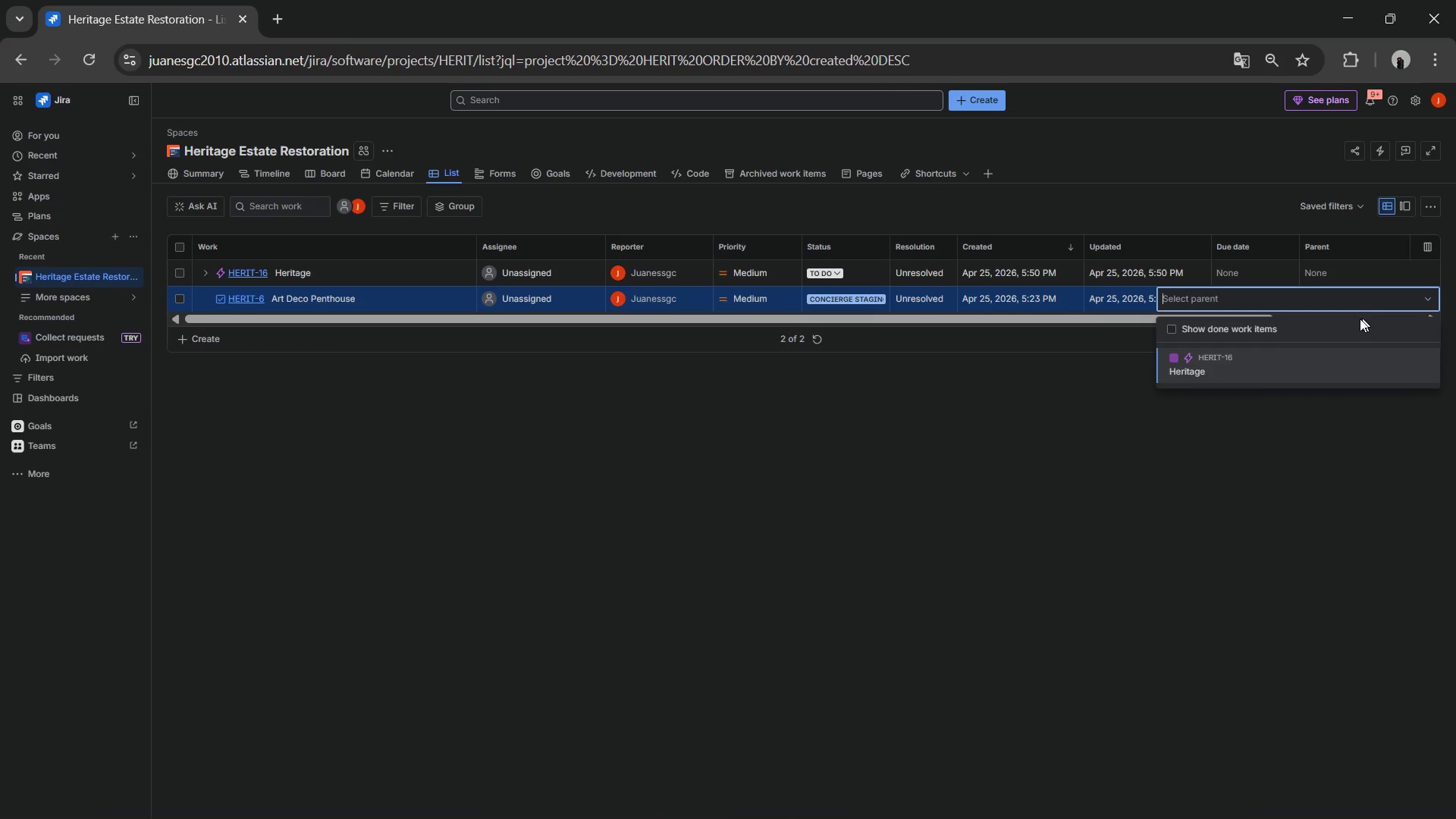 
left_click([1231, 370])
 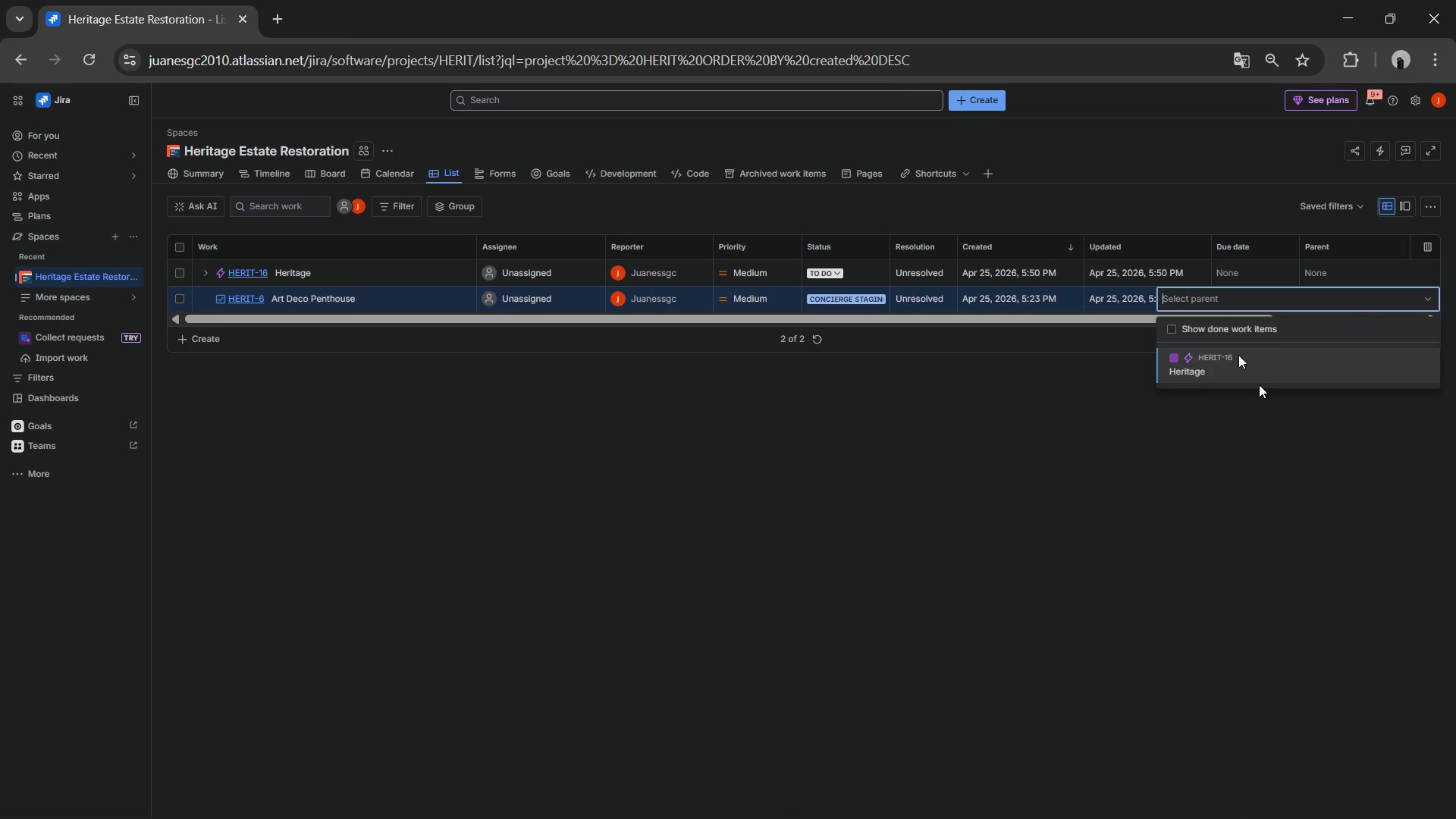 
wait(5.8)
 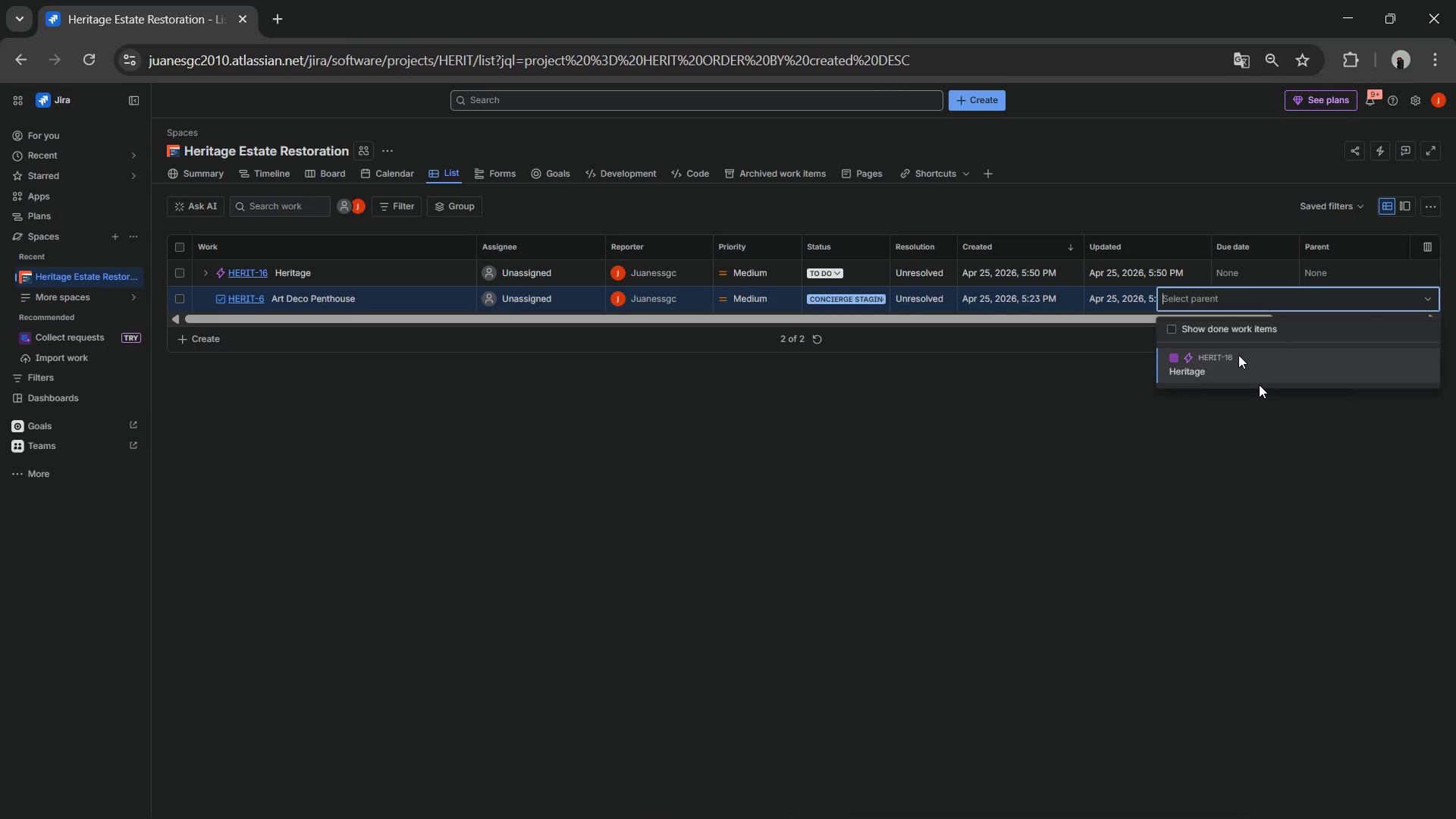 
left_click([206, 271])
 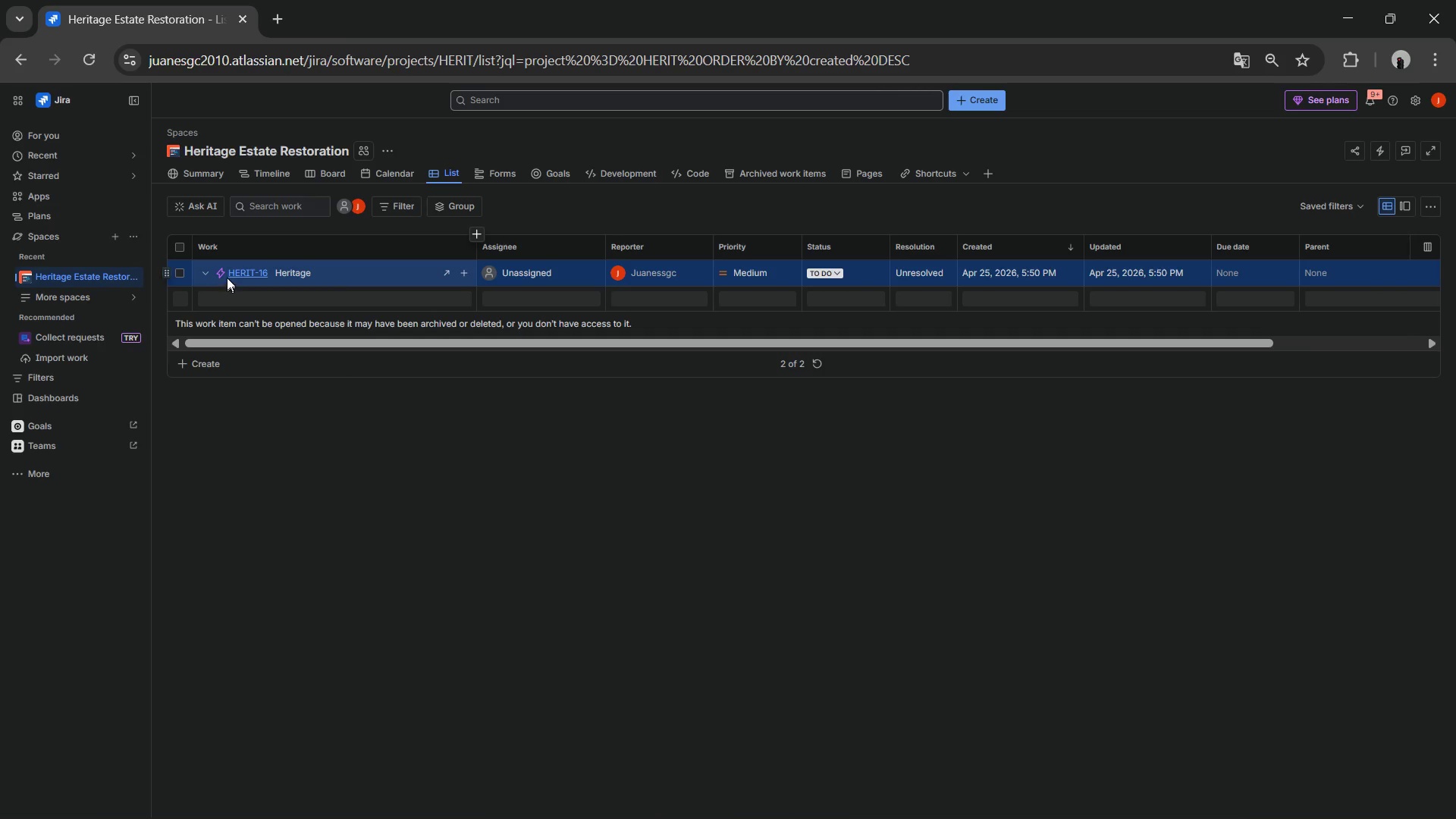 
mouse_move([253, 304])
 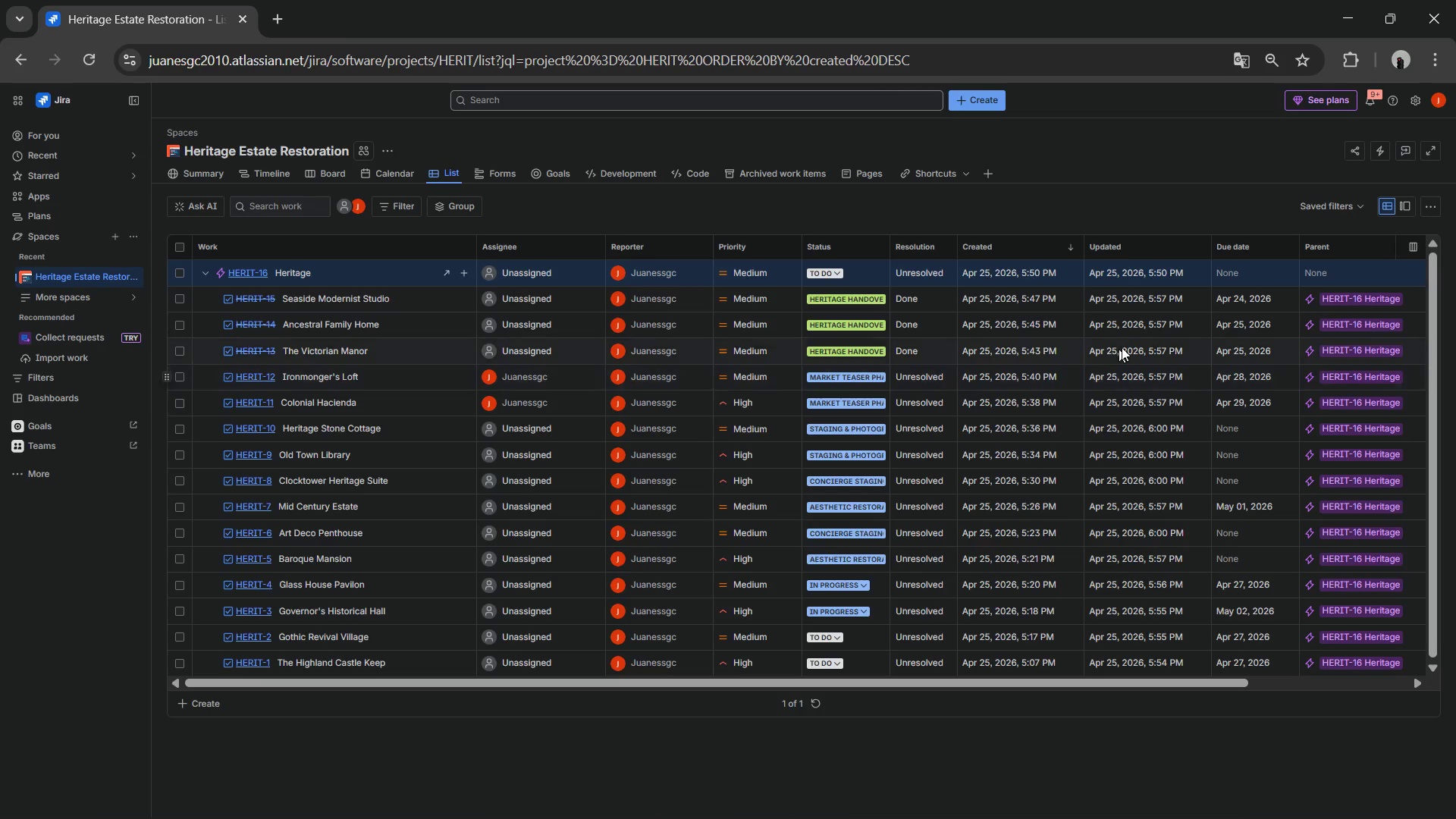 
scroll: coordinate [1119, 347], scroll_direction: down, amount: 3.0
 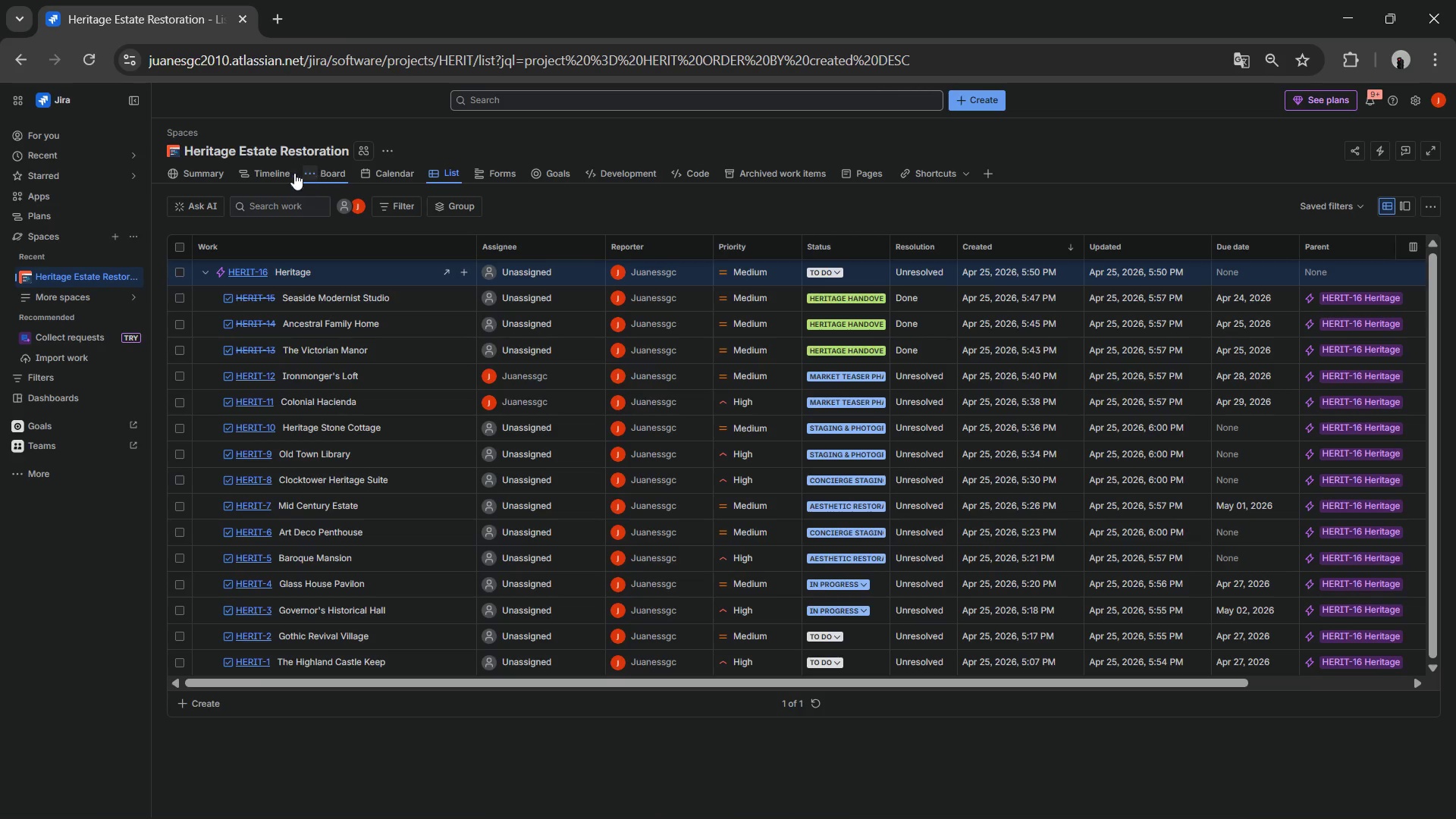 
left_click([271, 179])
 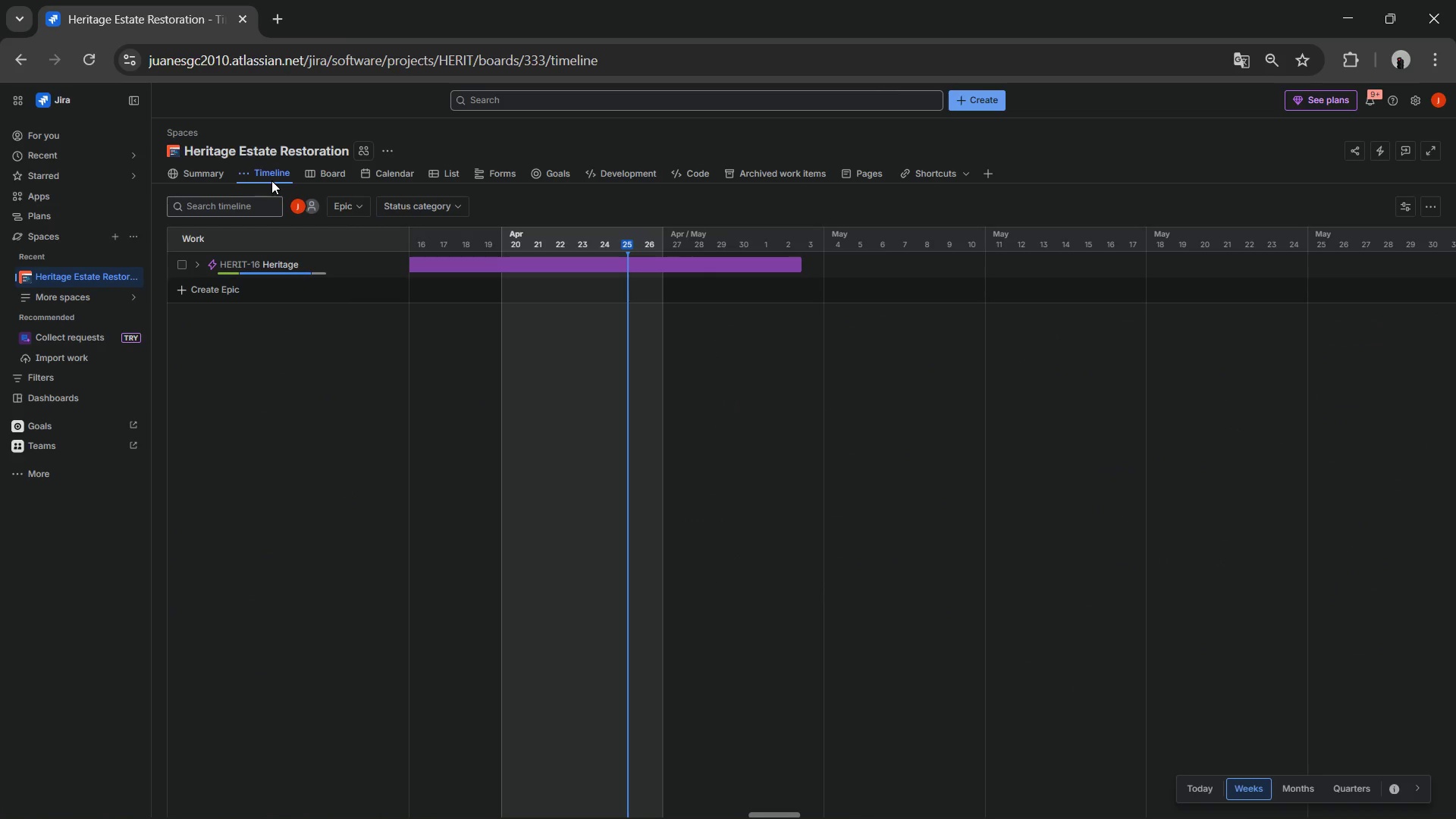 
wait(8.92)
 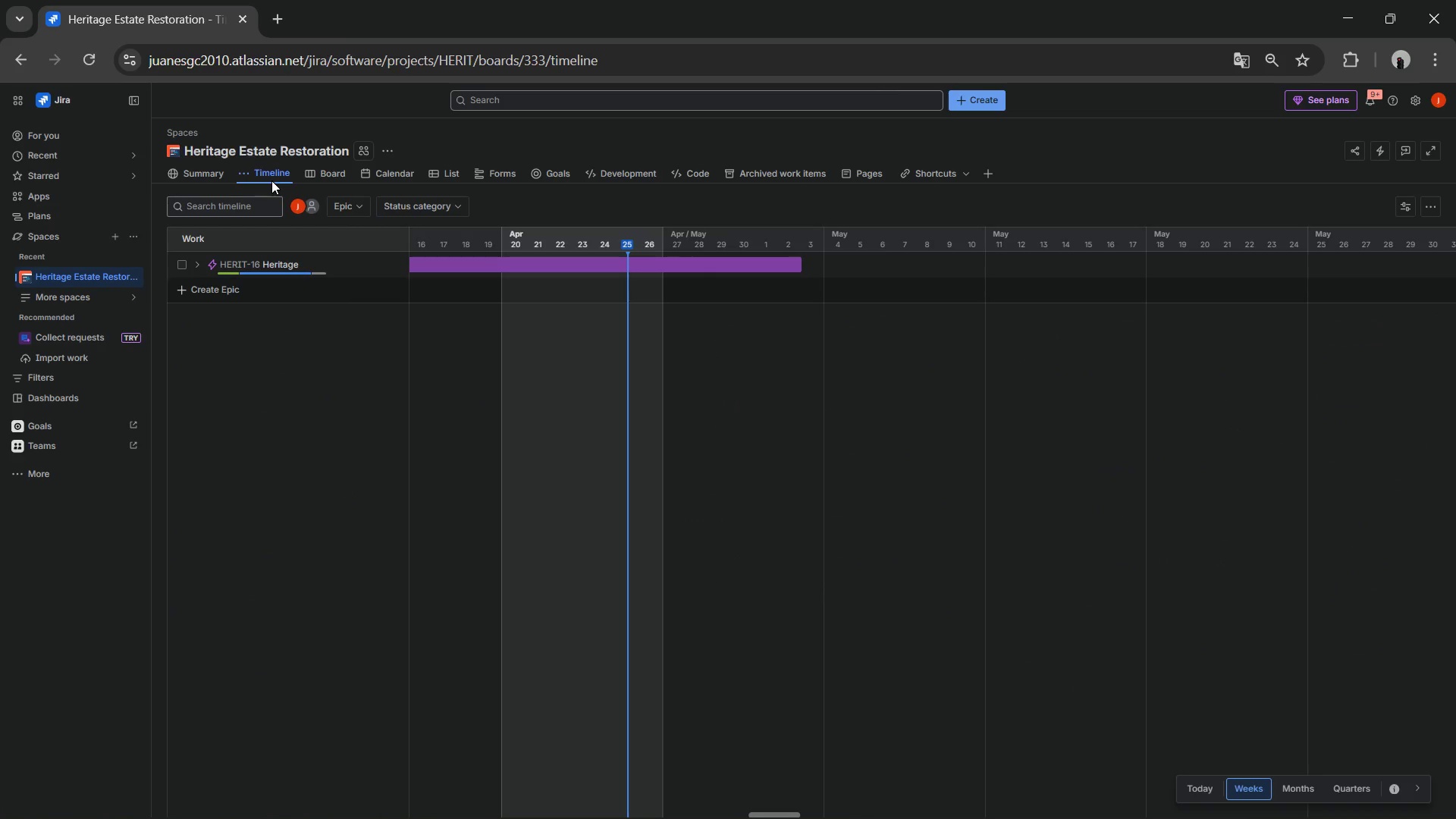 
left_click([196, 267])
 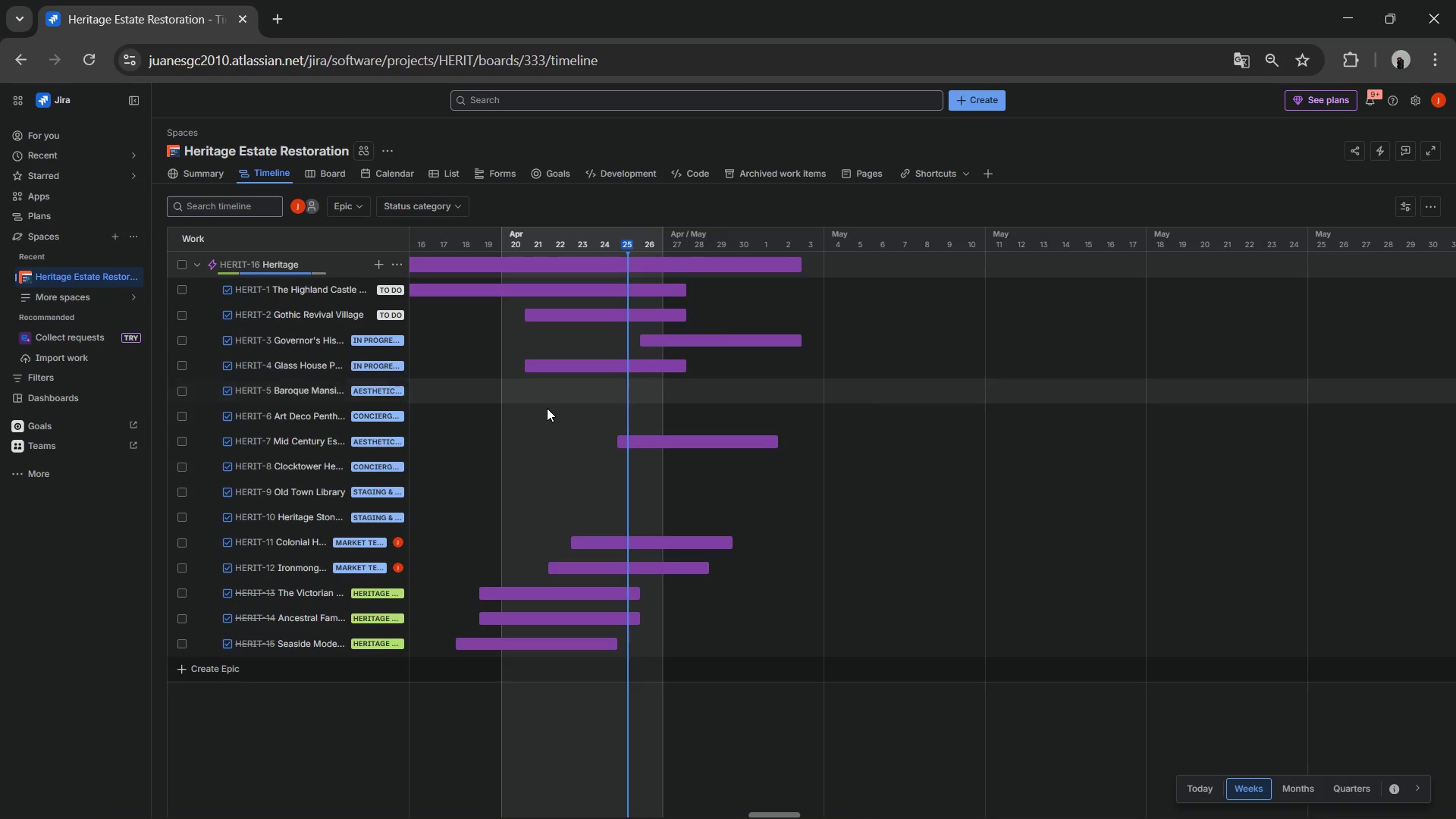 
left_click([552, 413])
 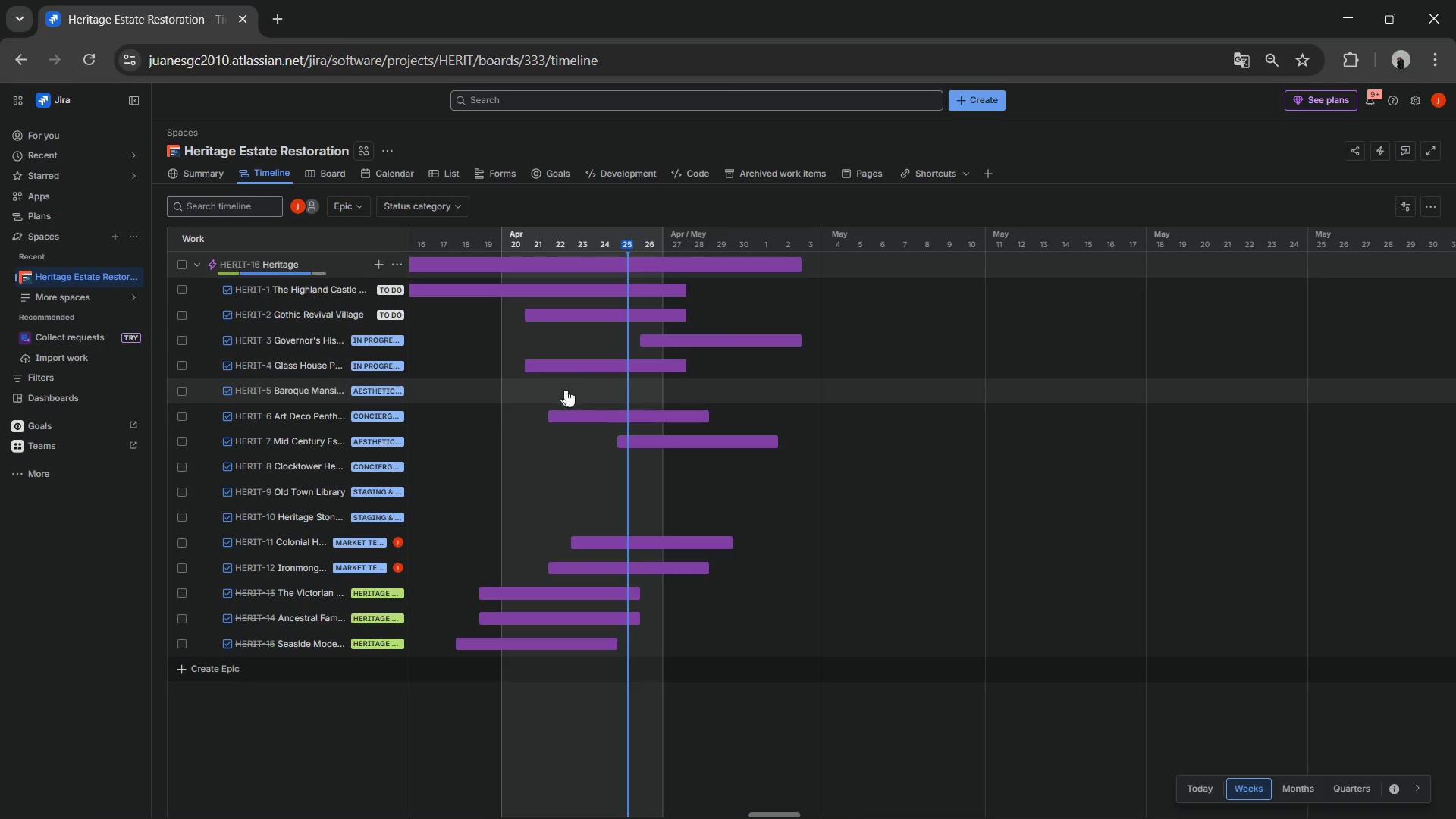 
left_click([573, 390])
 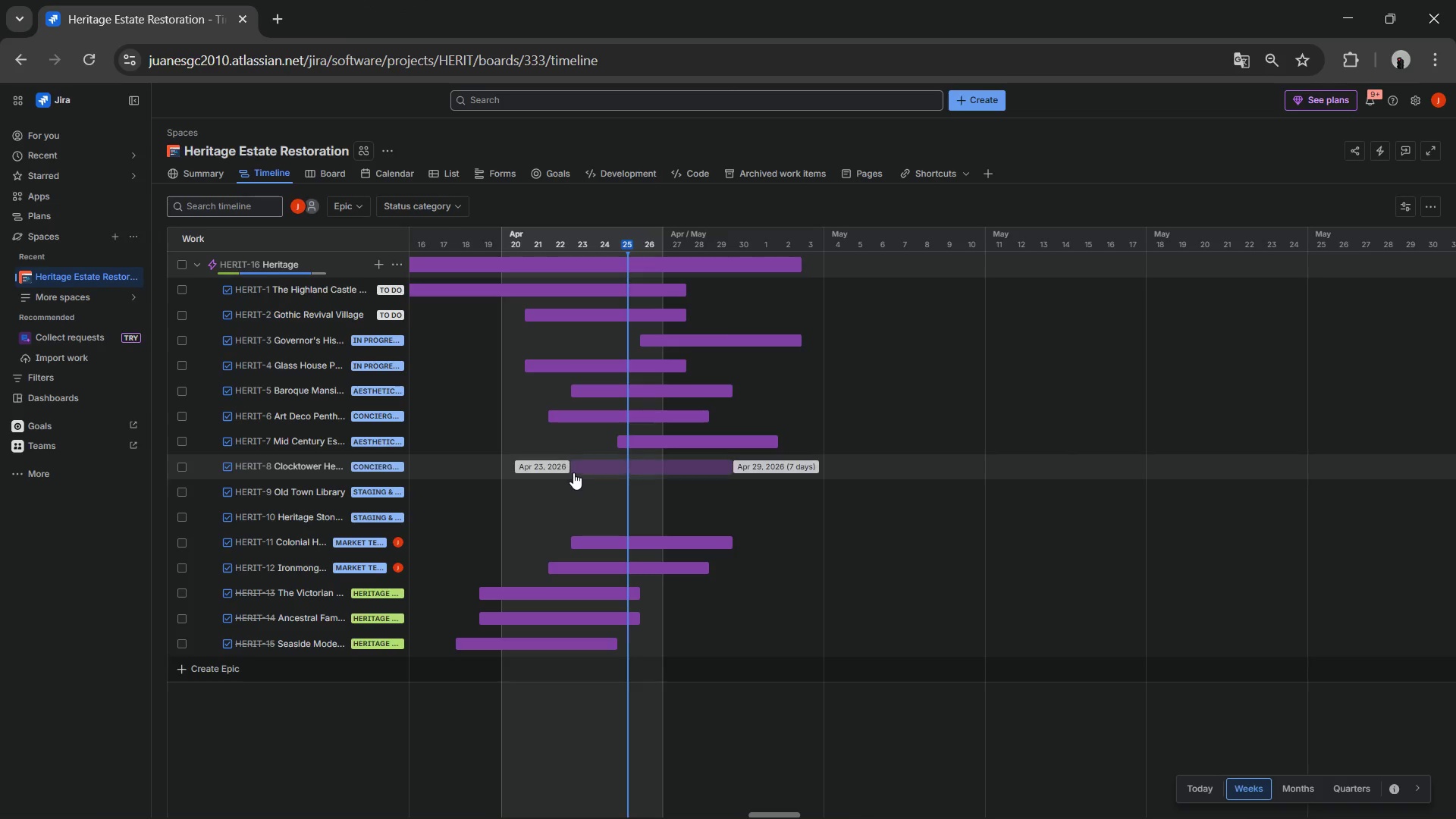 
left_click([573, 472])
 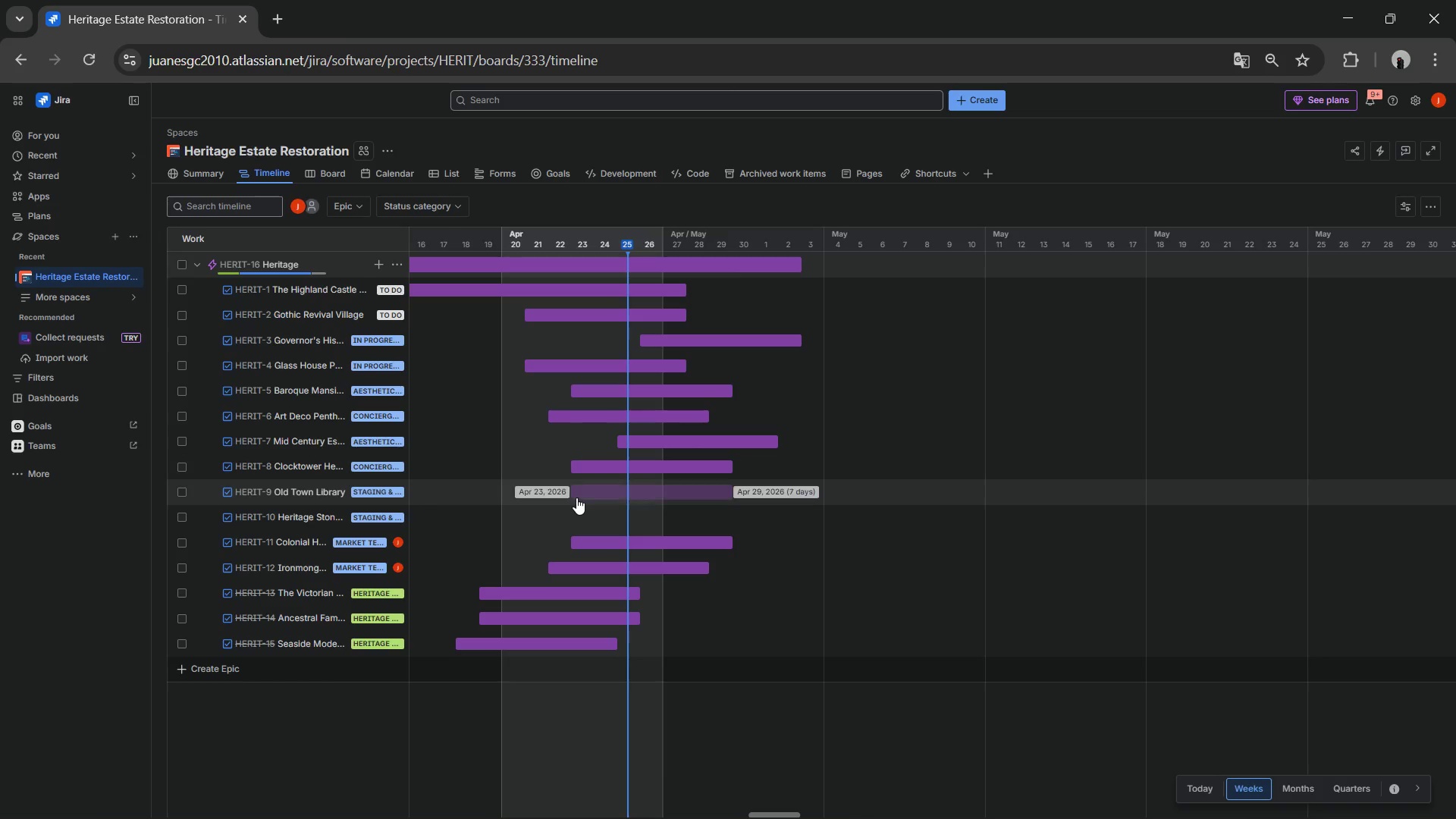 
left_click([576, 497])
 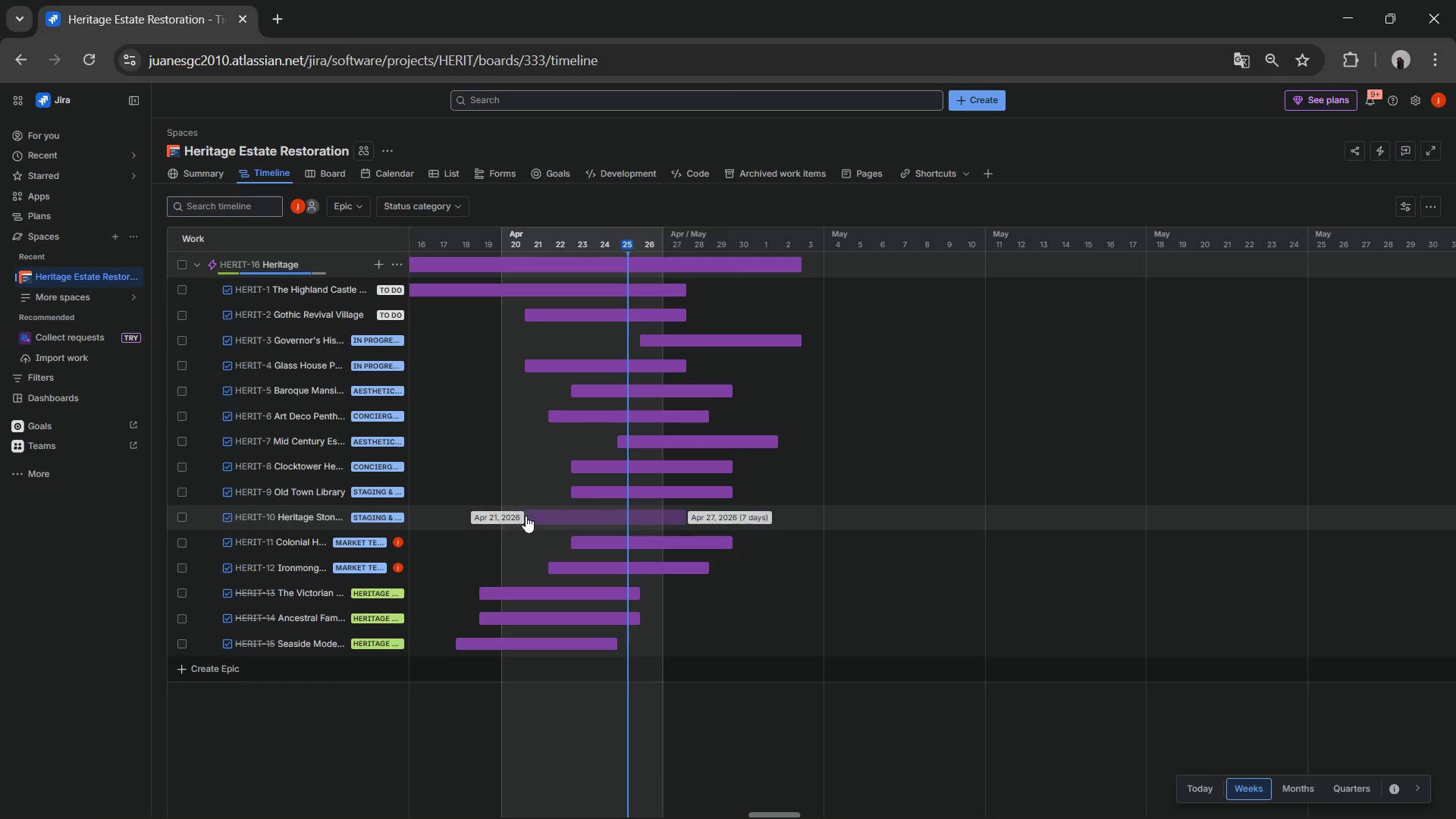 
left_click([541, 513])
 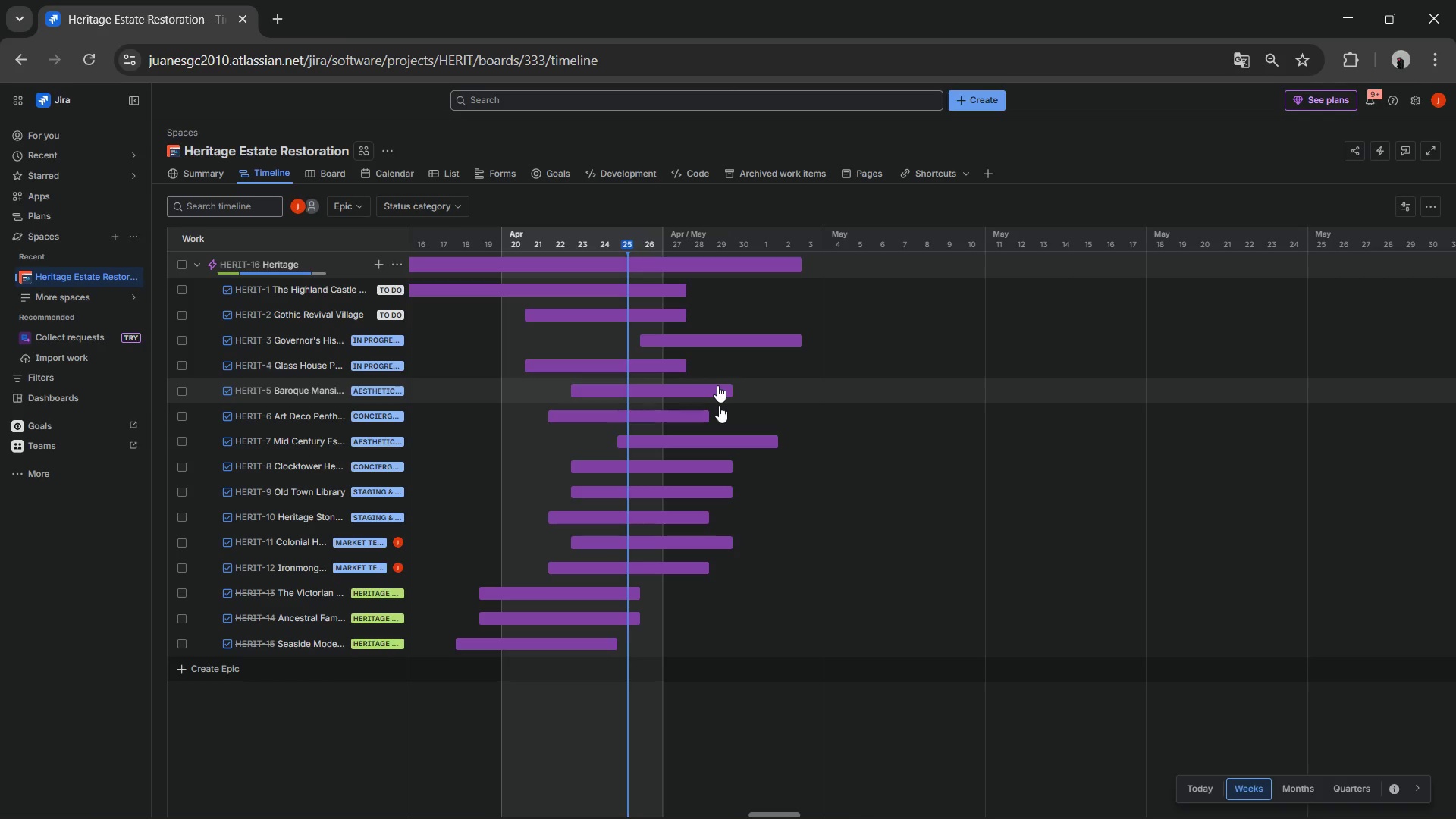 
wait(19.5)
 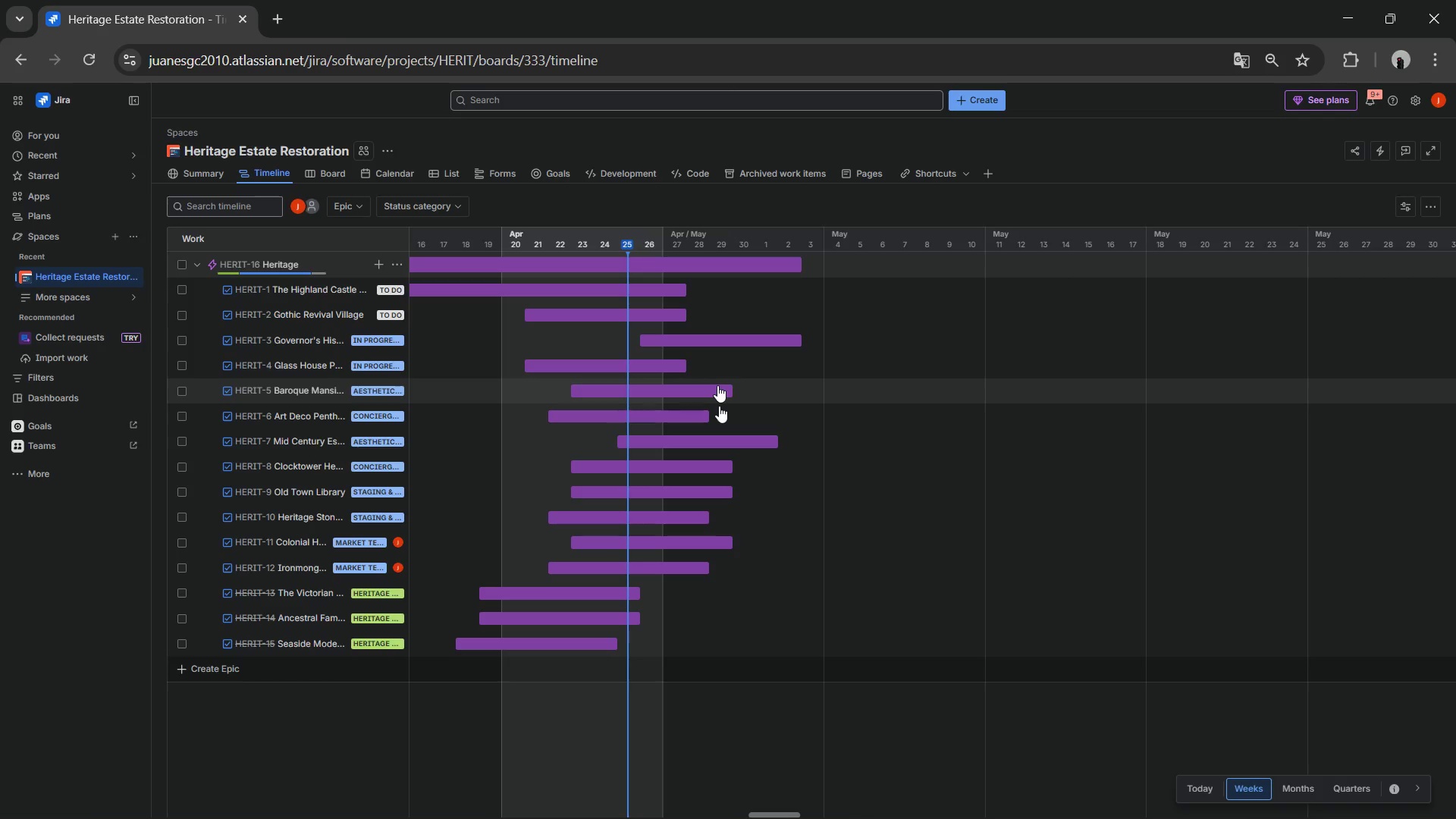 
left_click([134, 275])
 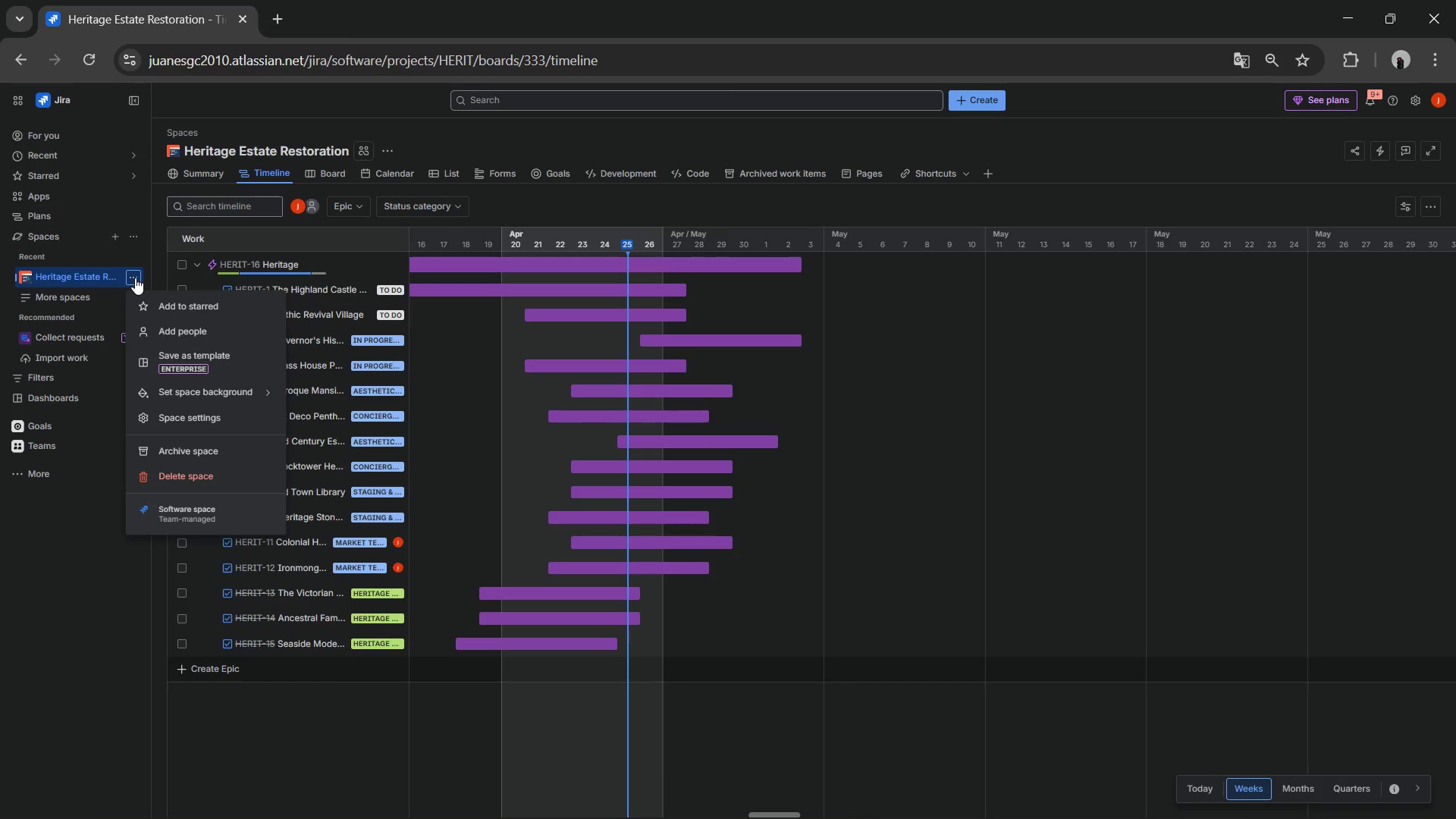 
wait(42.59)
 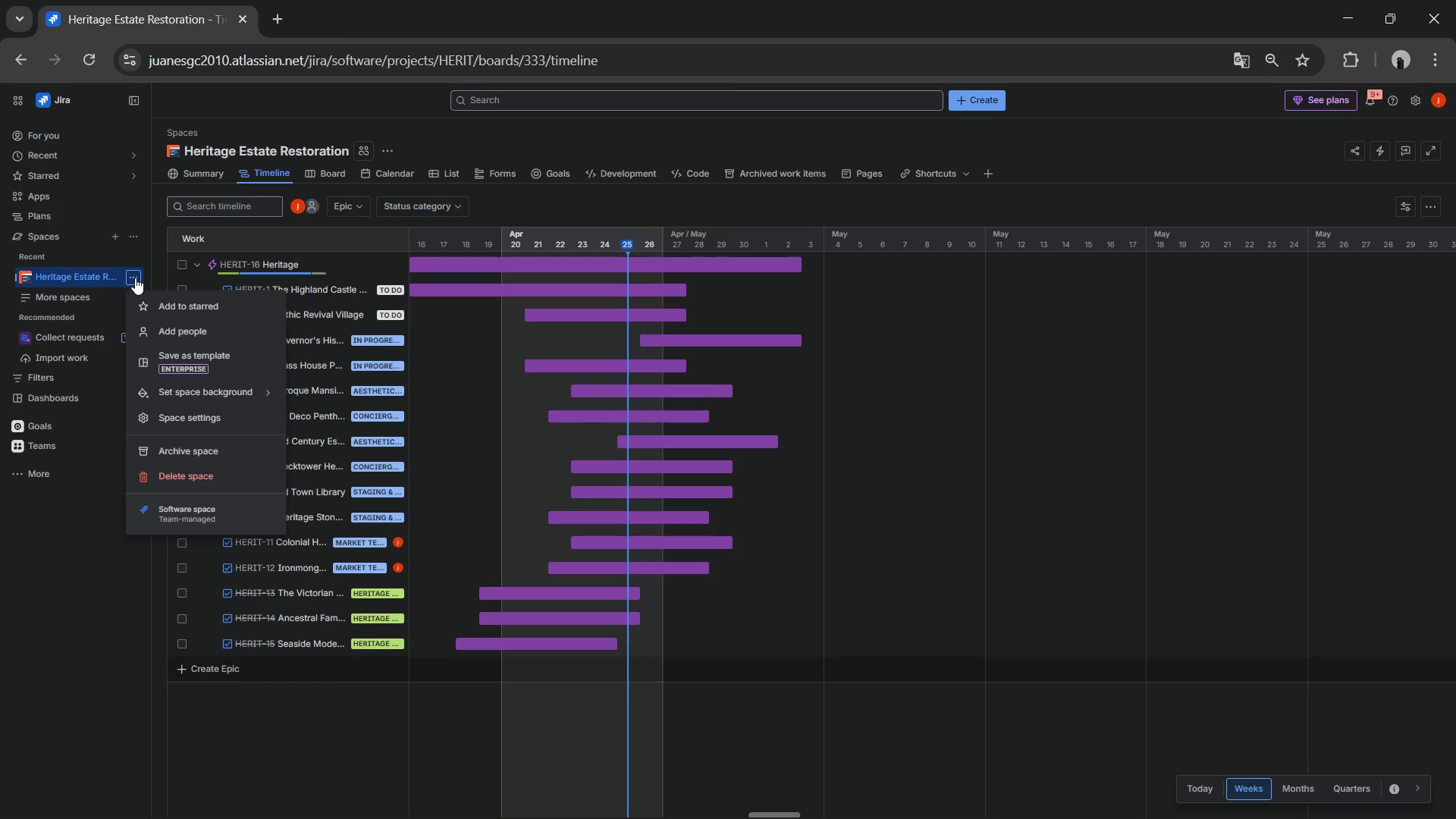 
left_click([177, 417])
 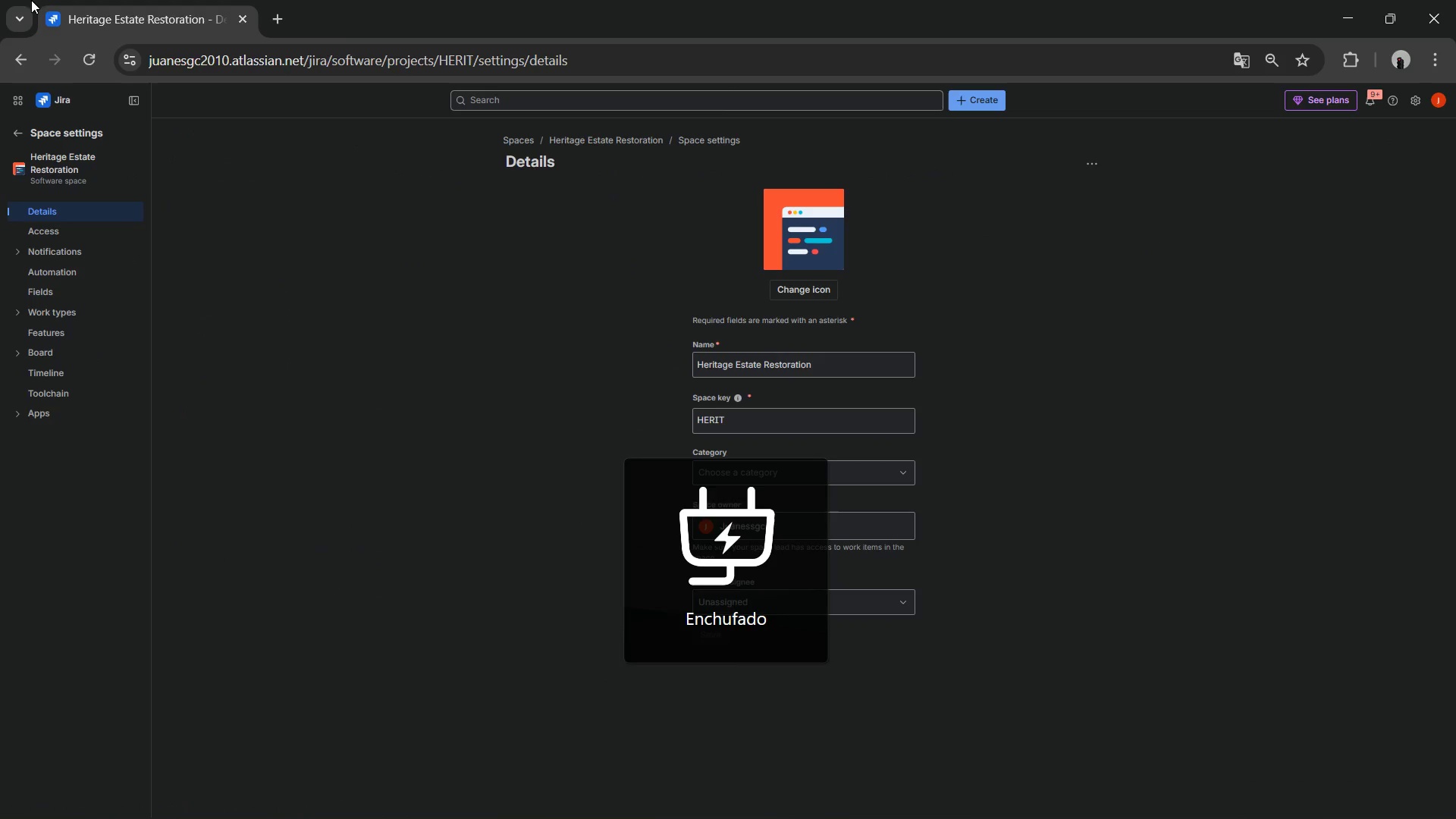 
wait(7.91)
 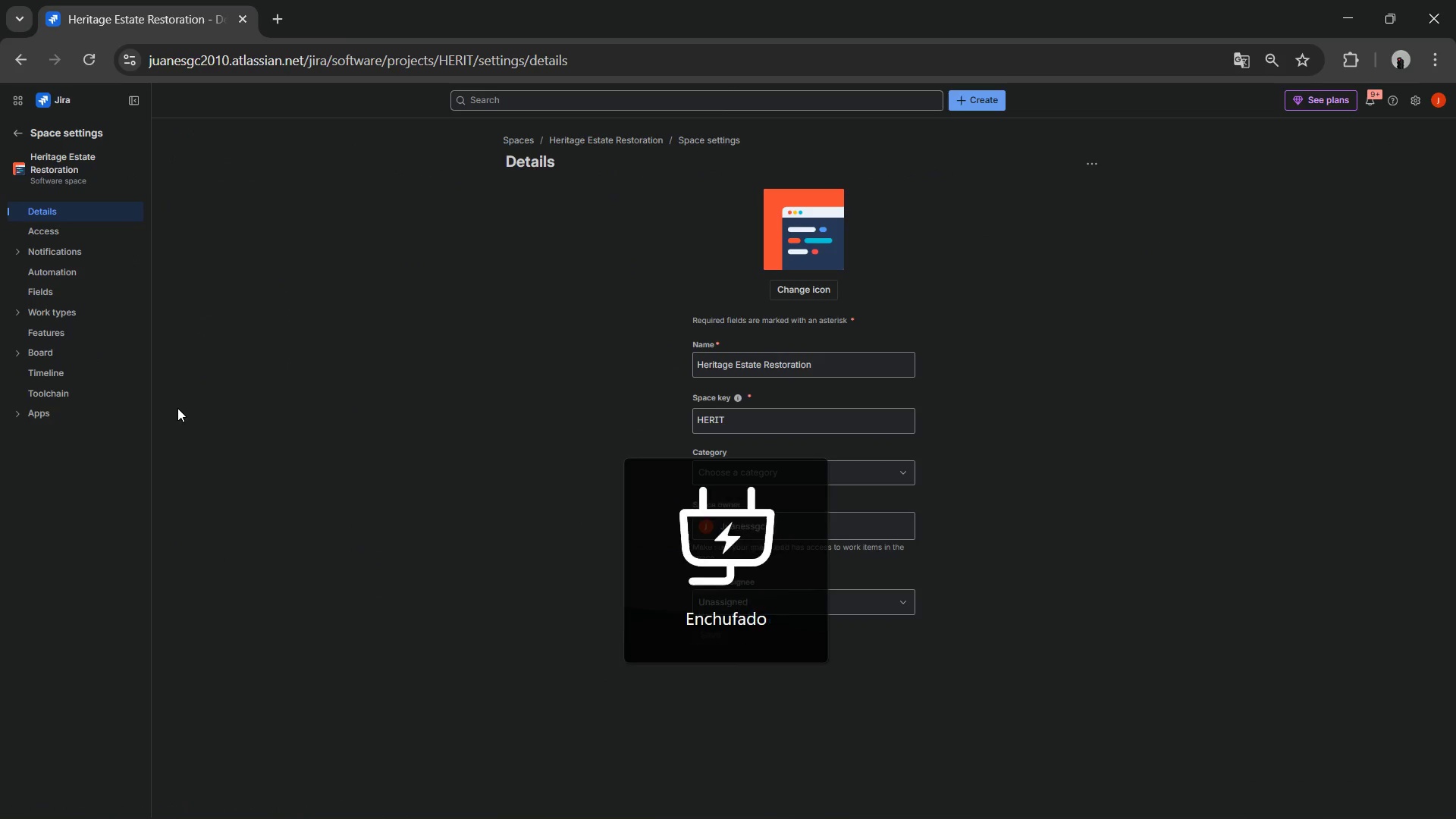 
left_click([52, 272])
 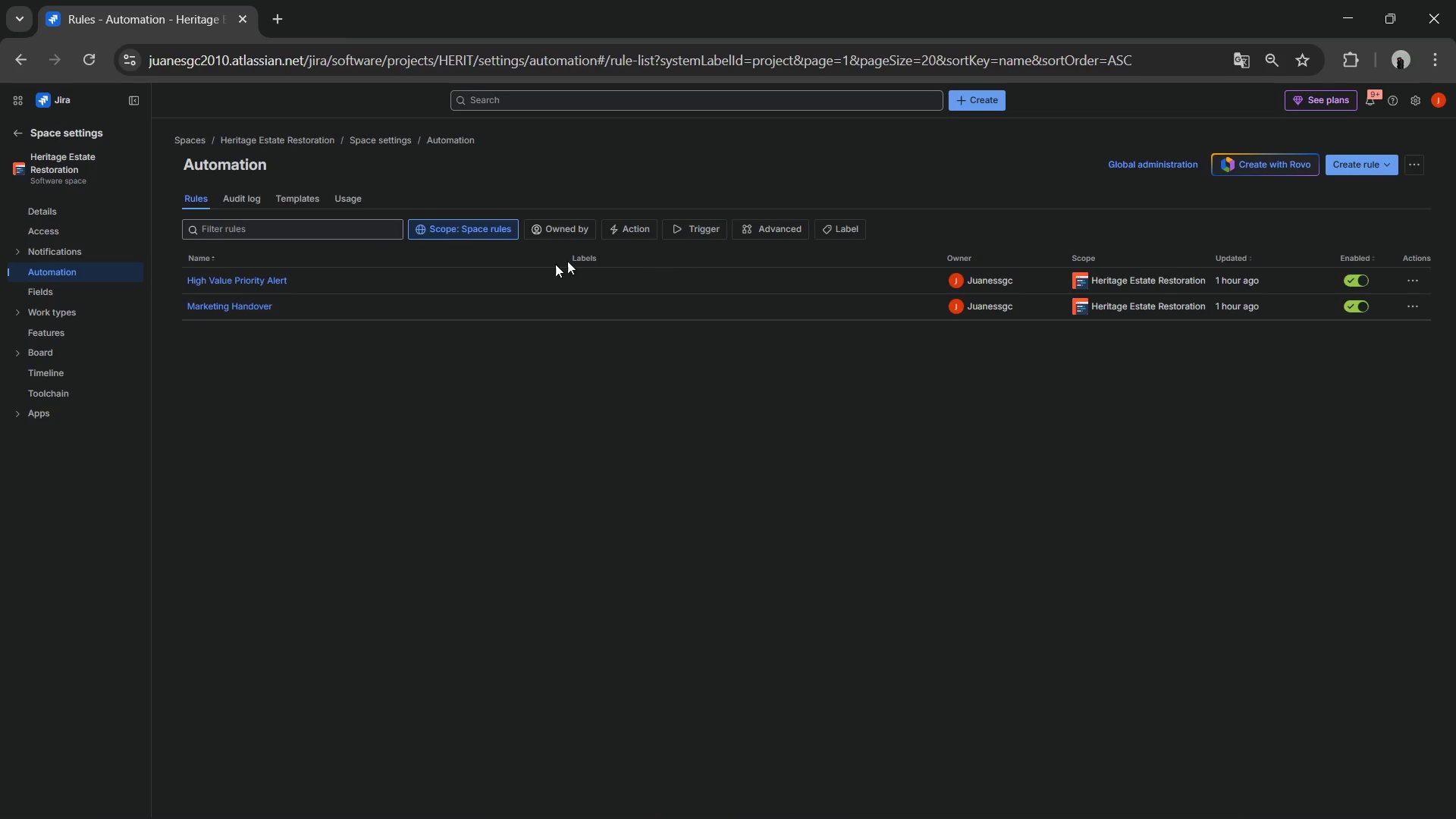 
wait(6.08)
 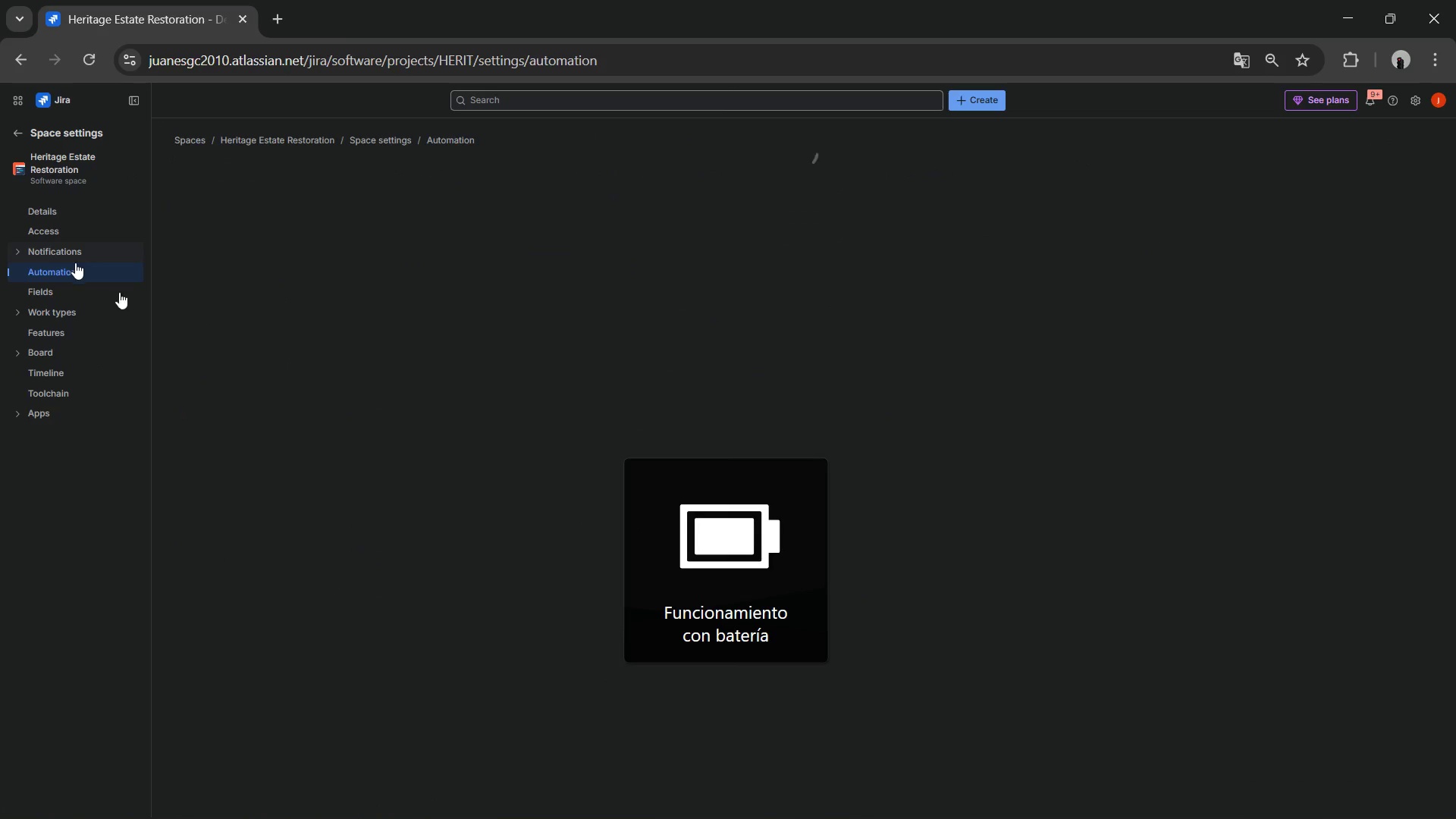 
left_click([247, 279])
 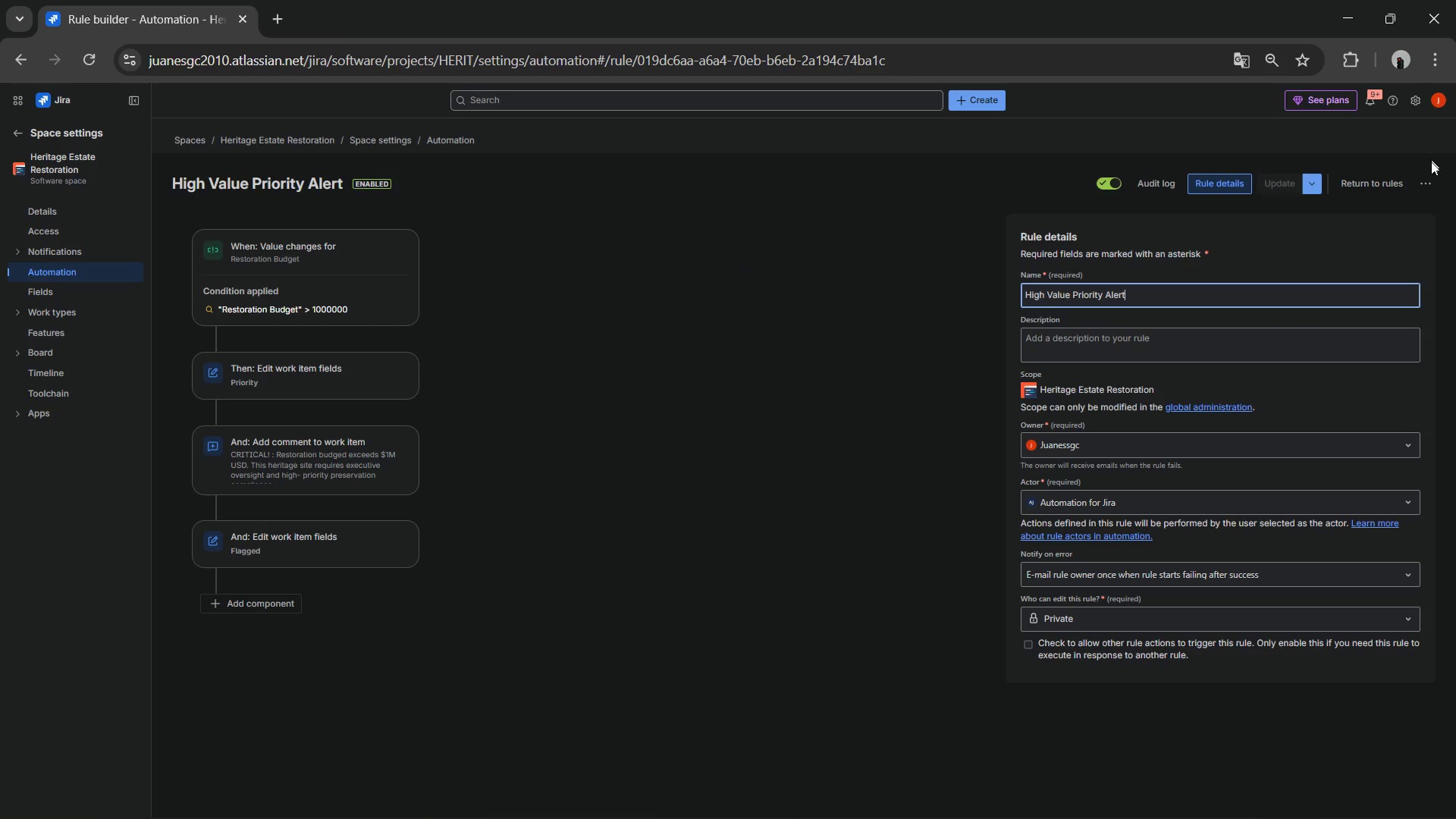 
left_click([1370, 184])
 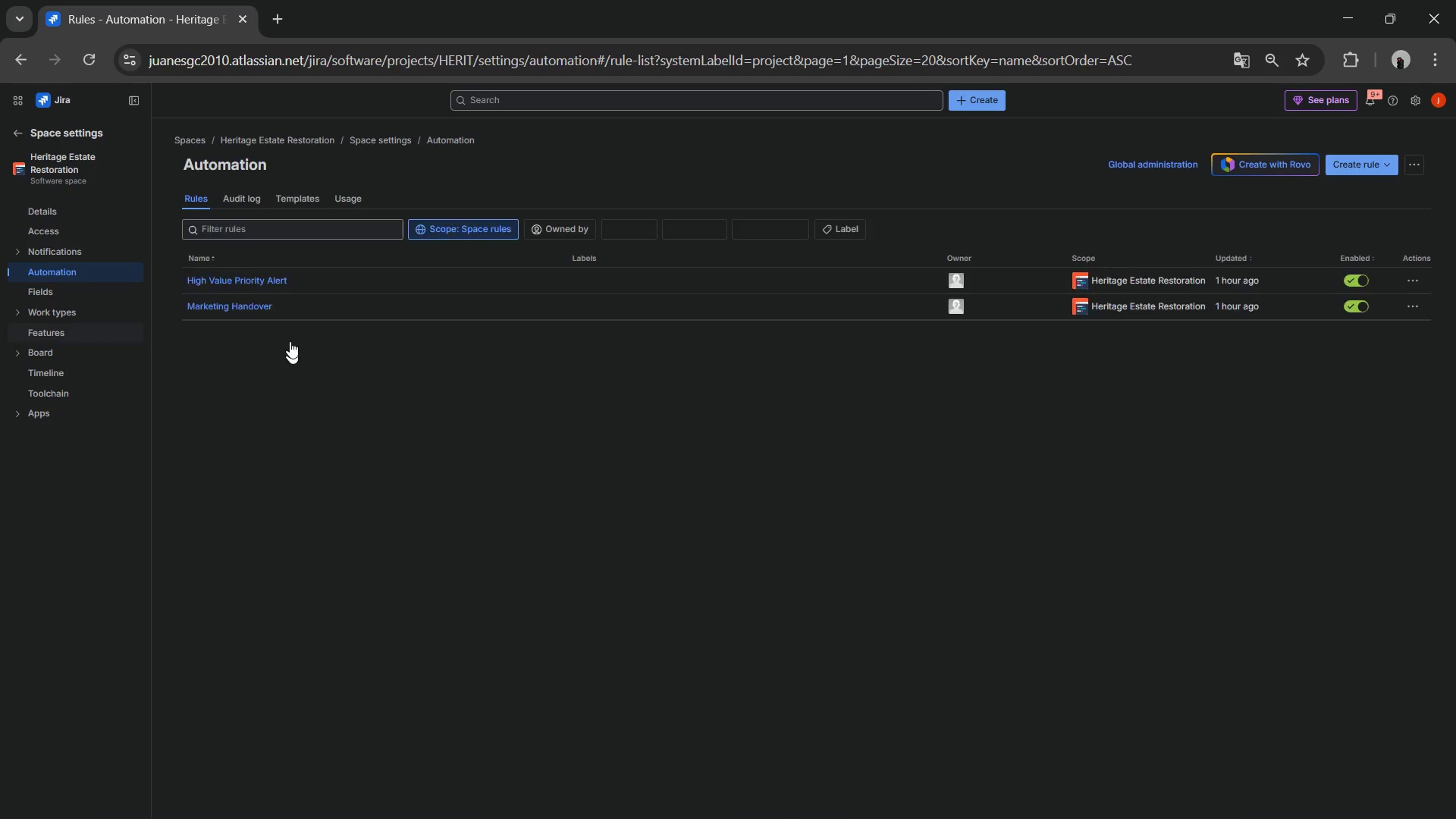 
left_click([228, 312])
 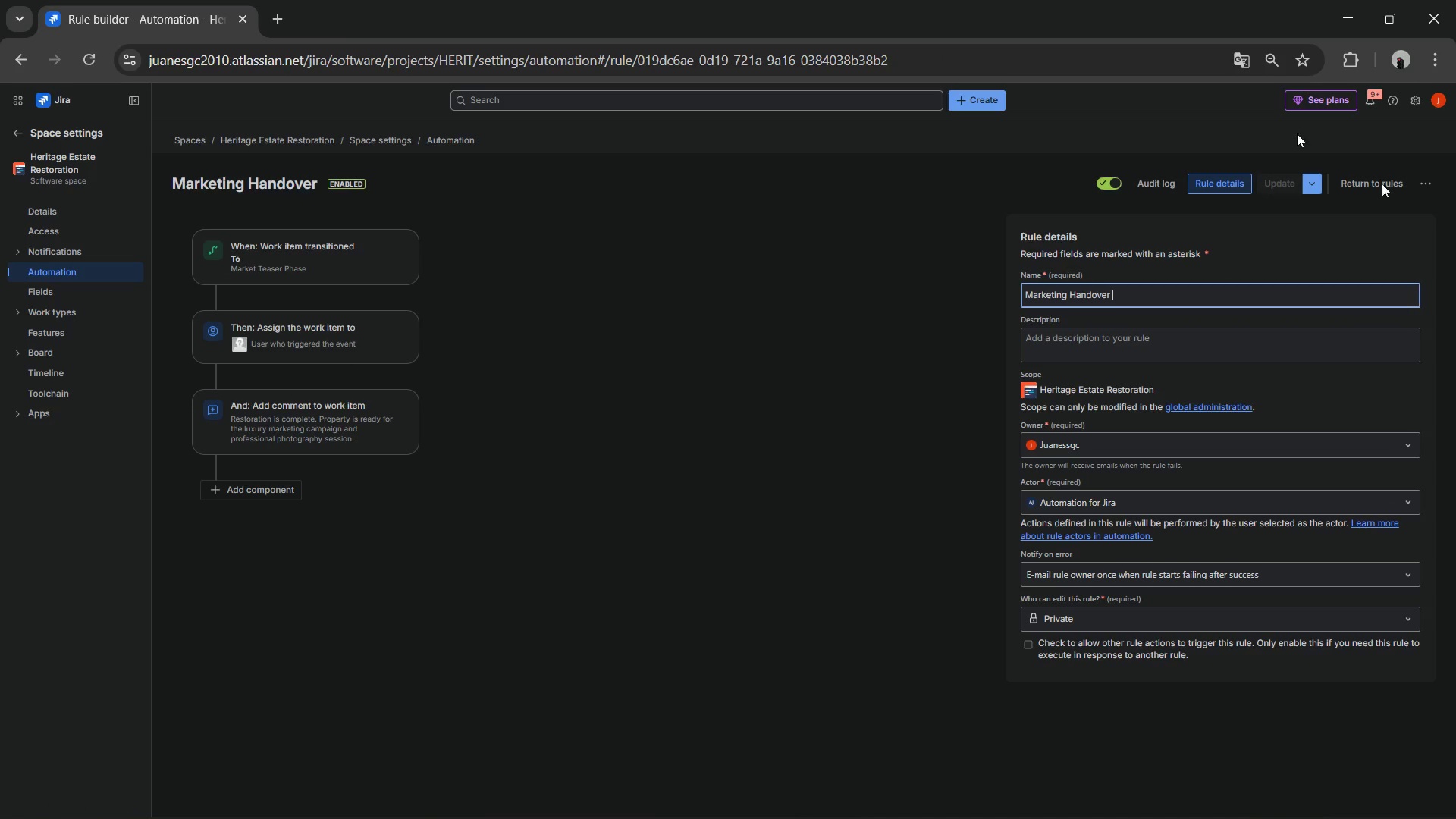 
left_click([1367, 194])
 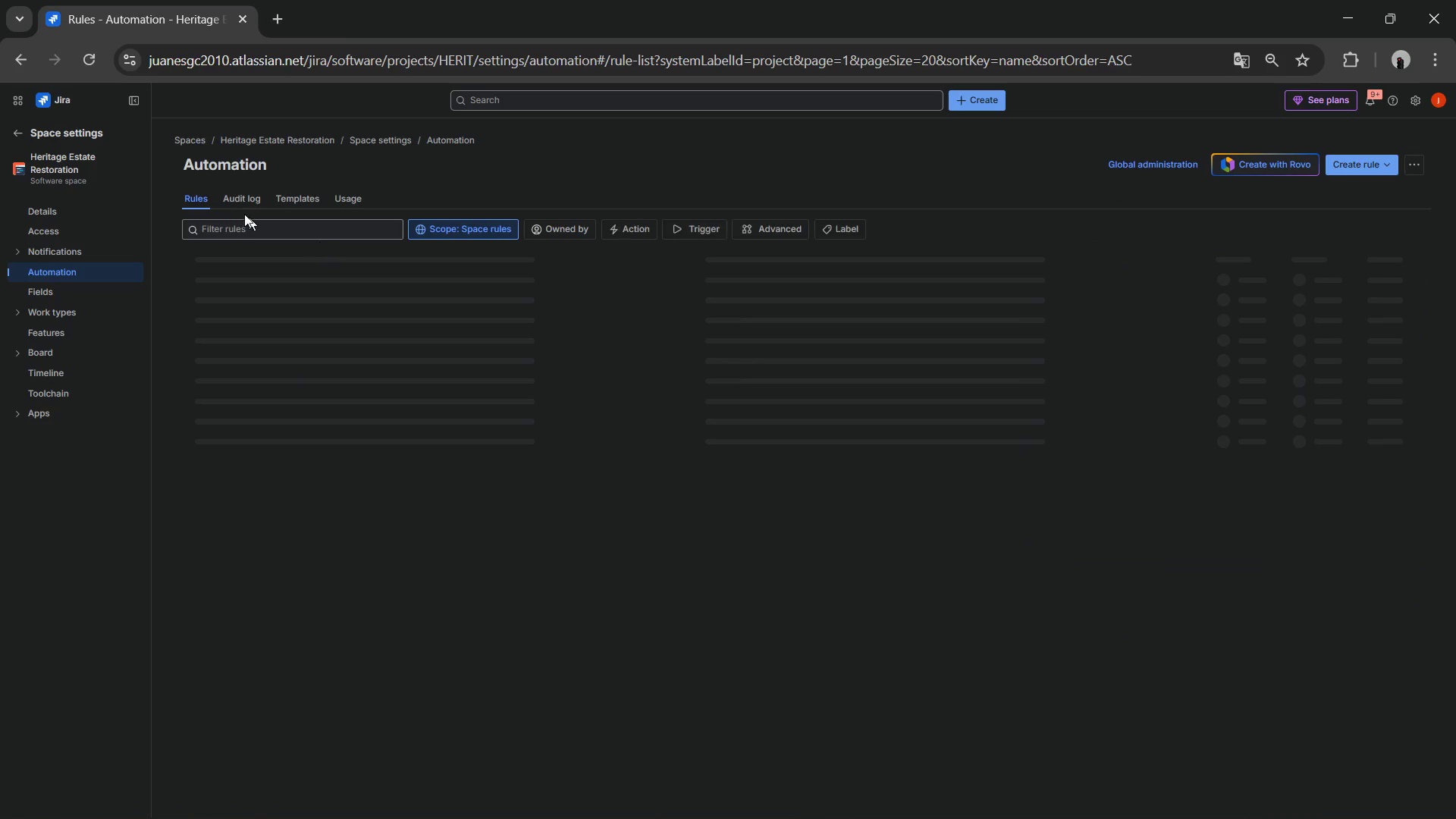 
left_click([239, 202])
 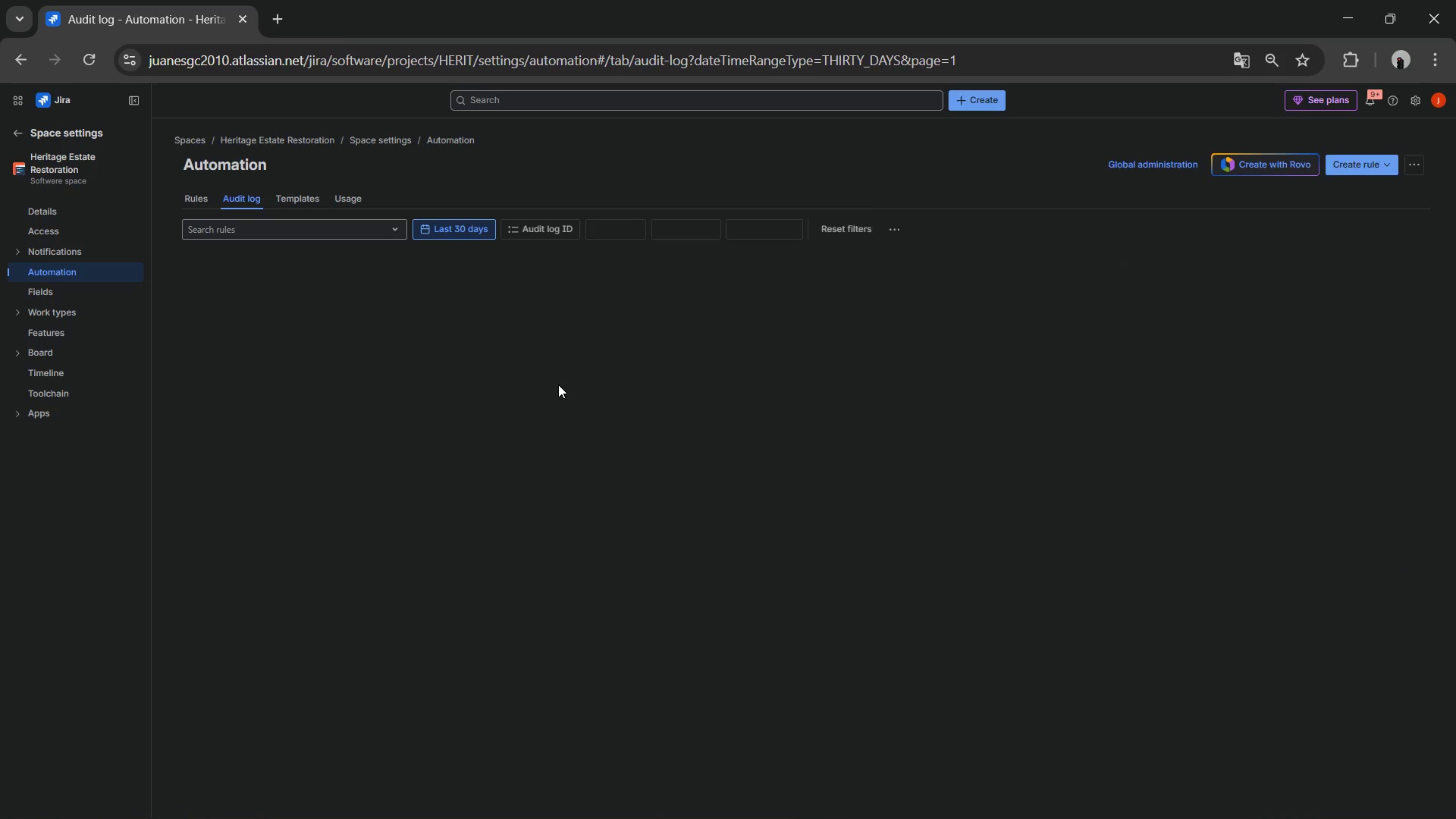 
scroll: coordinate [560, 384], scroll_direction: down, amount: 10.0
 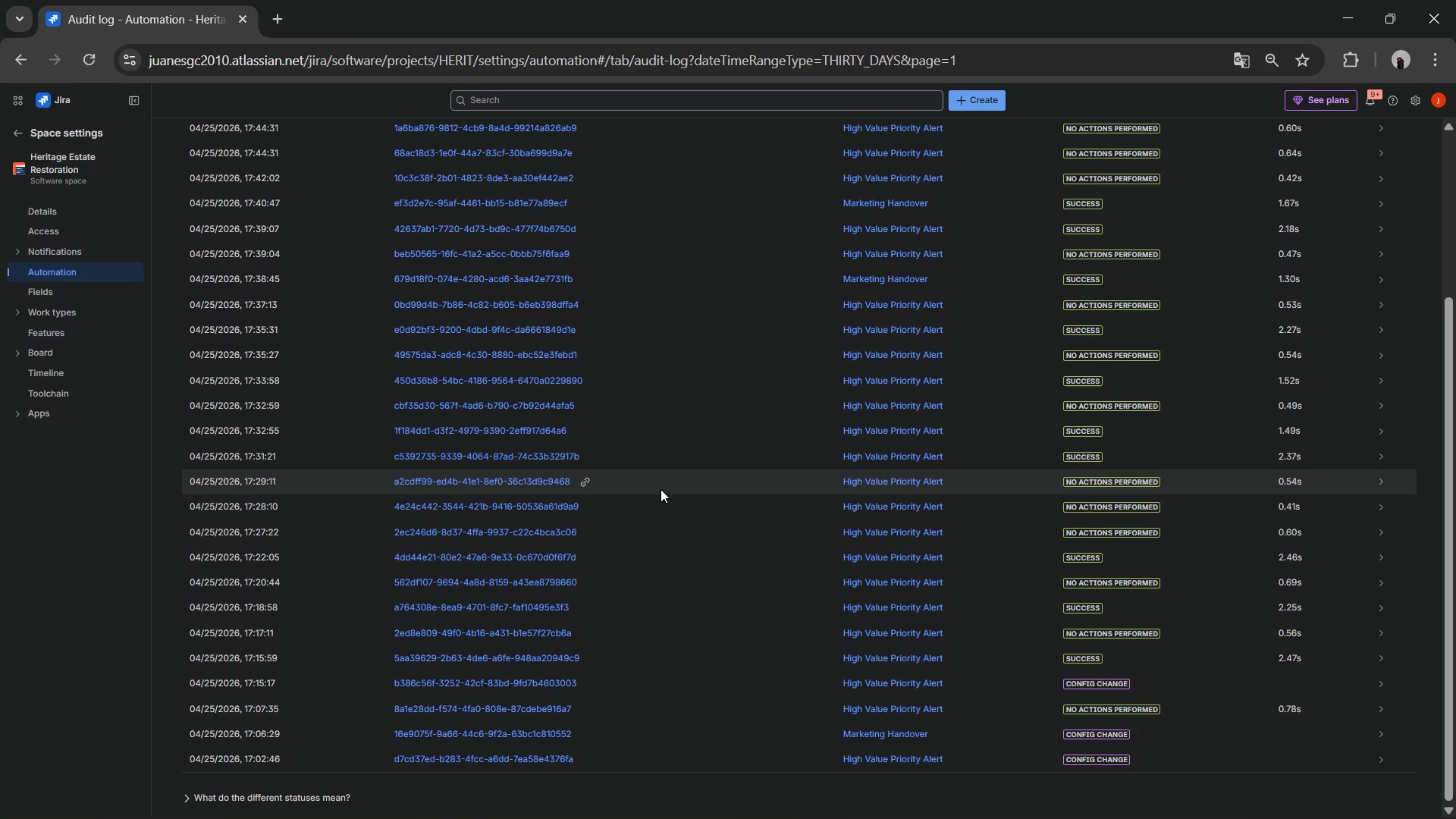 
scroll: coordinate [661, 489], scroll_direction: up, amount: 9.0
 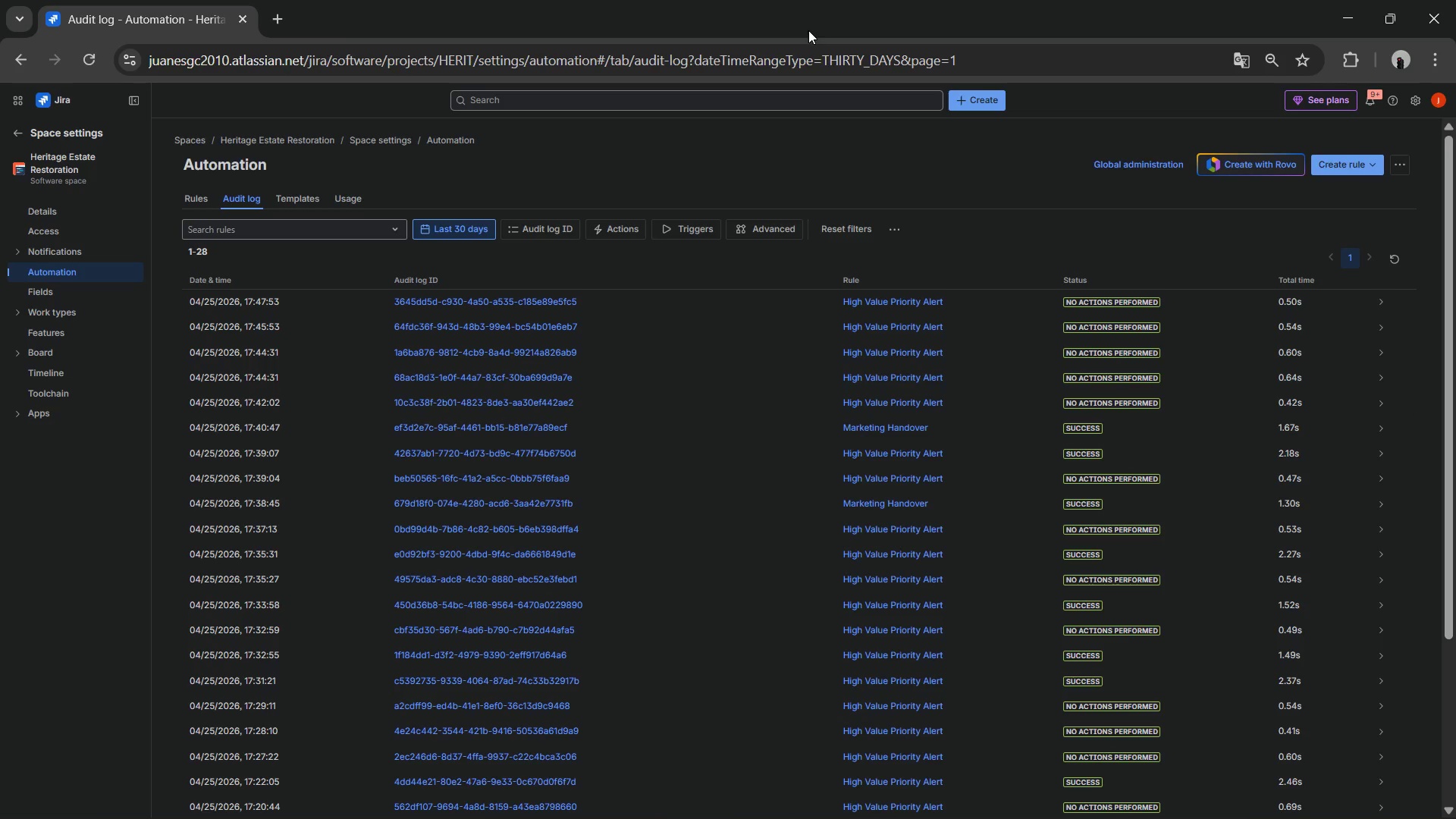 
left_click([659, 35])
 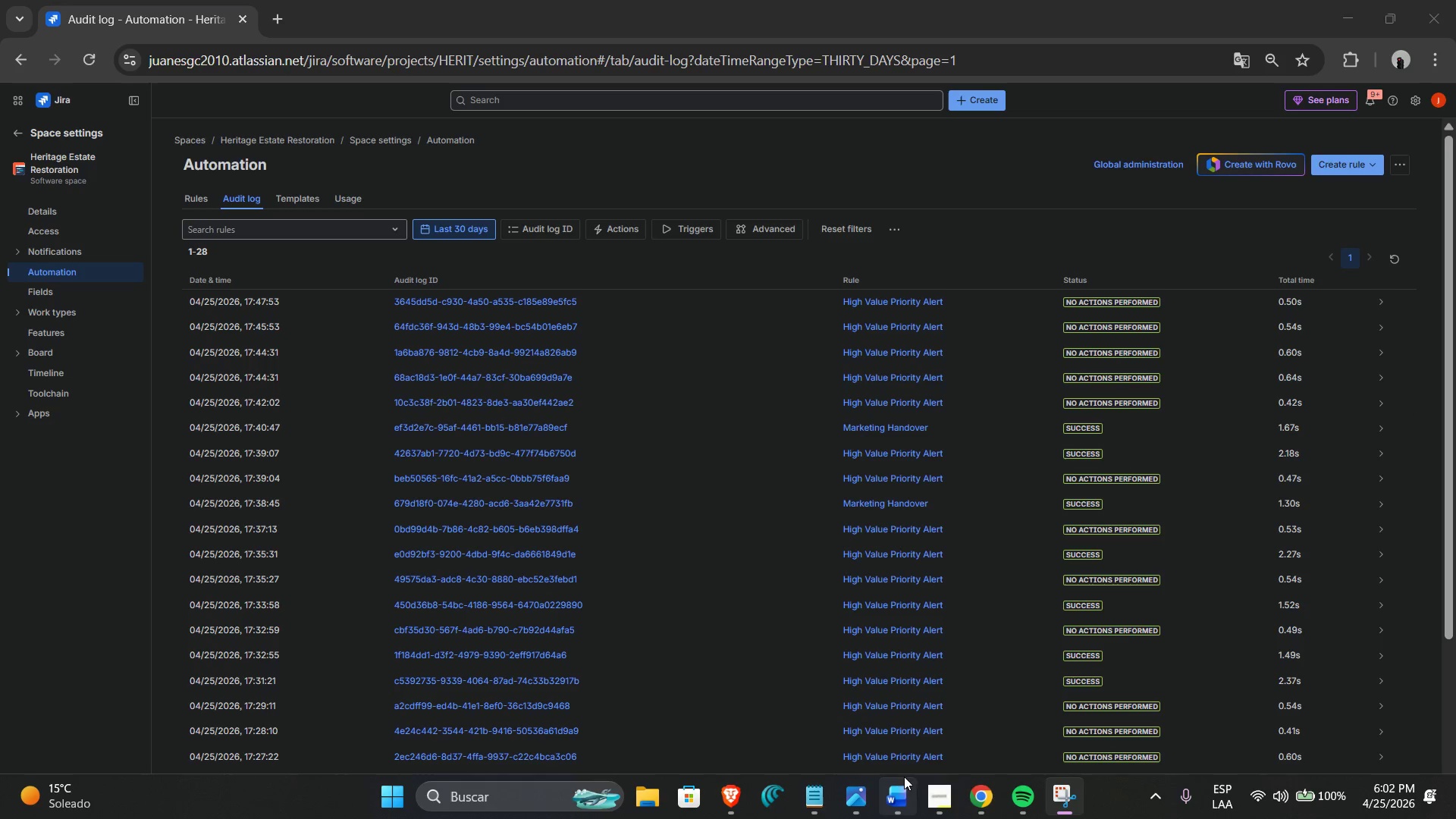 